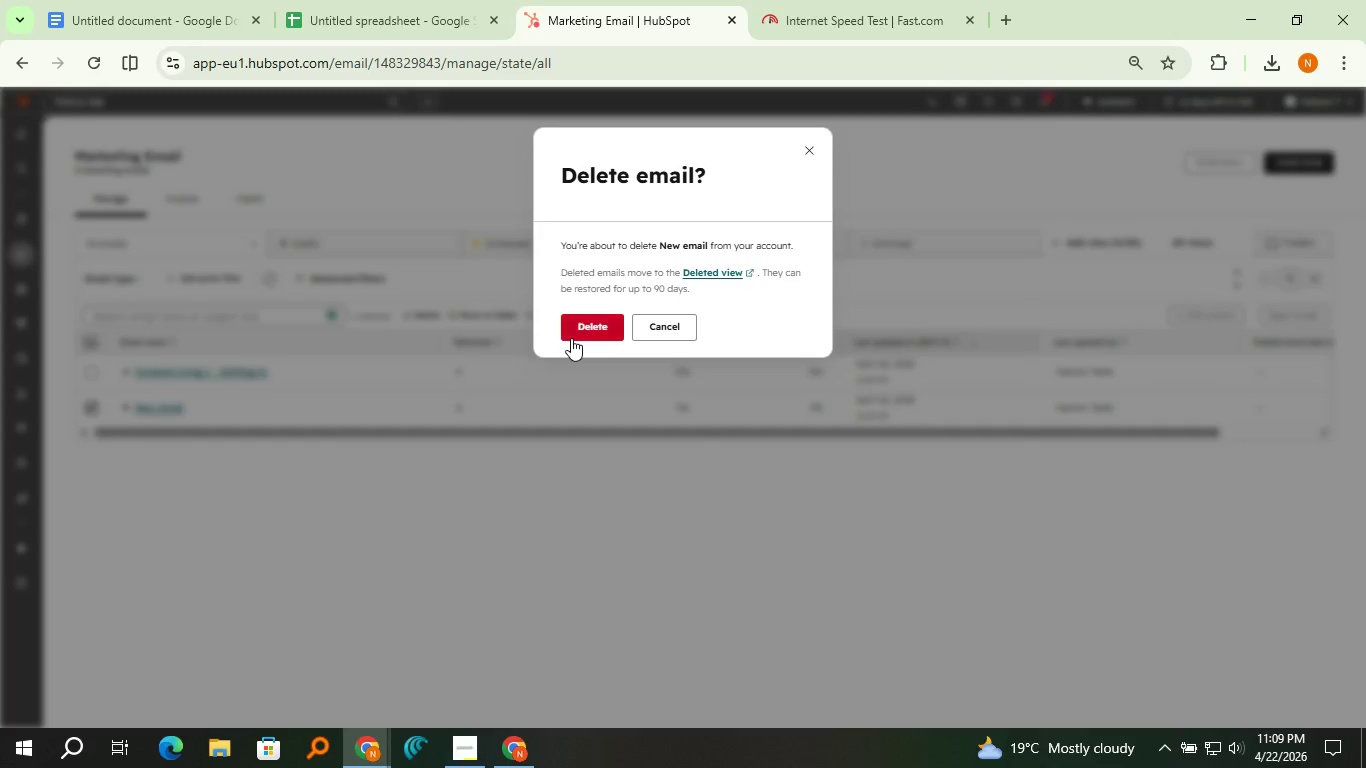 
left_click([571, 338])
 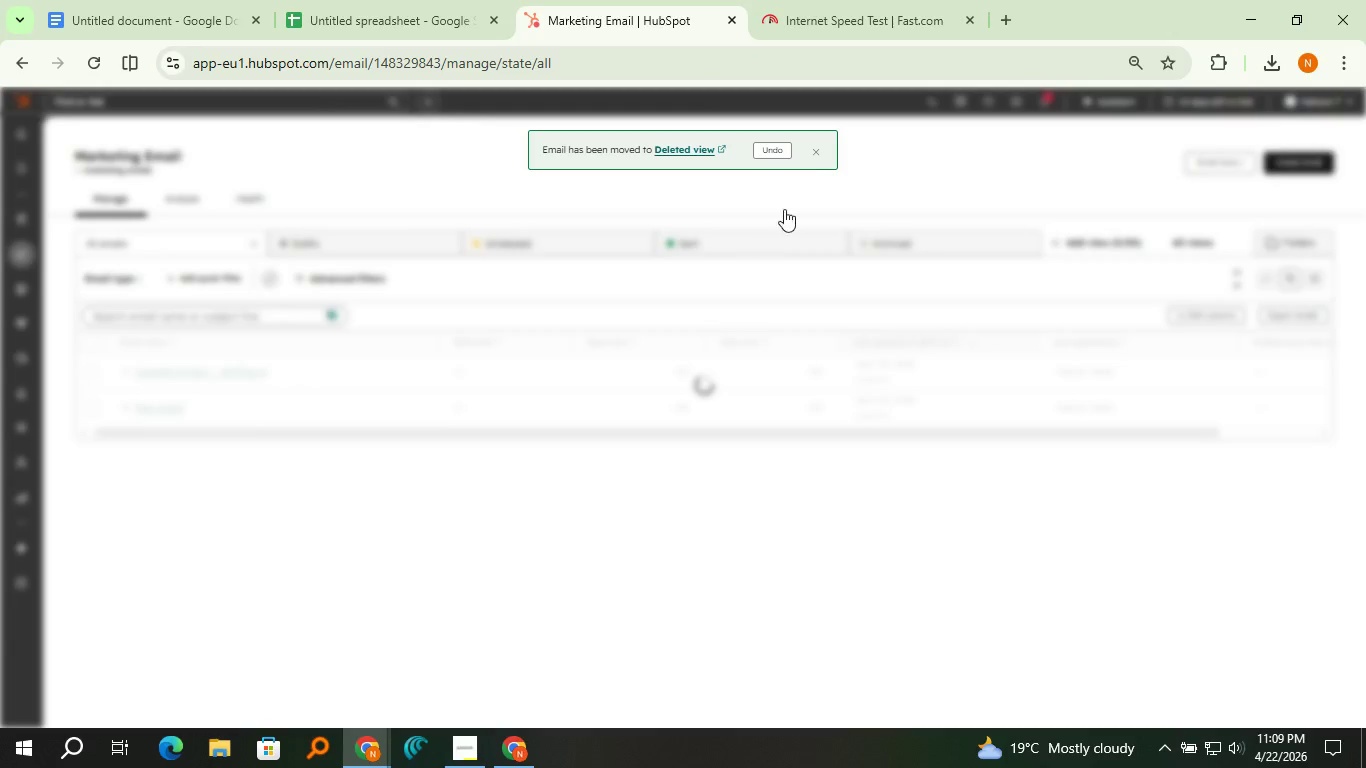 
left_click([817, 156])
 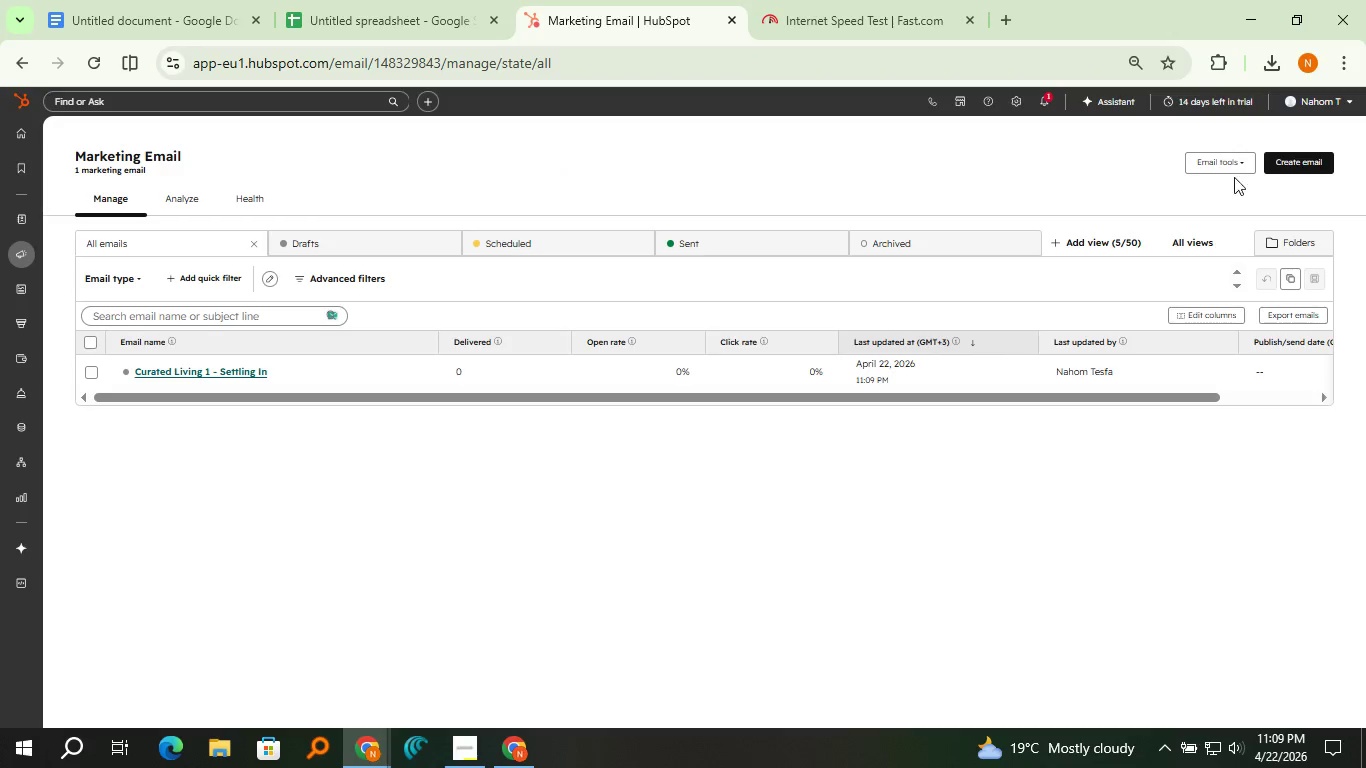 
left_click([1272, 169])
 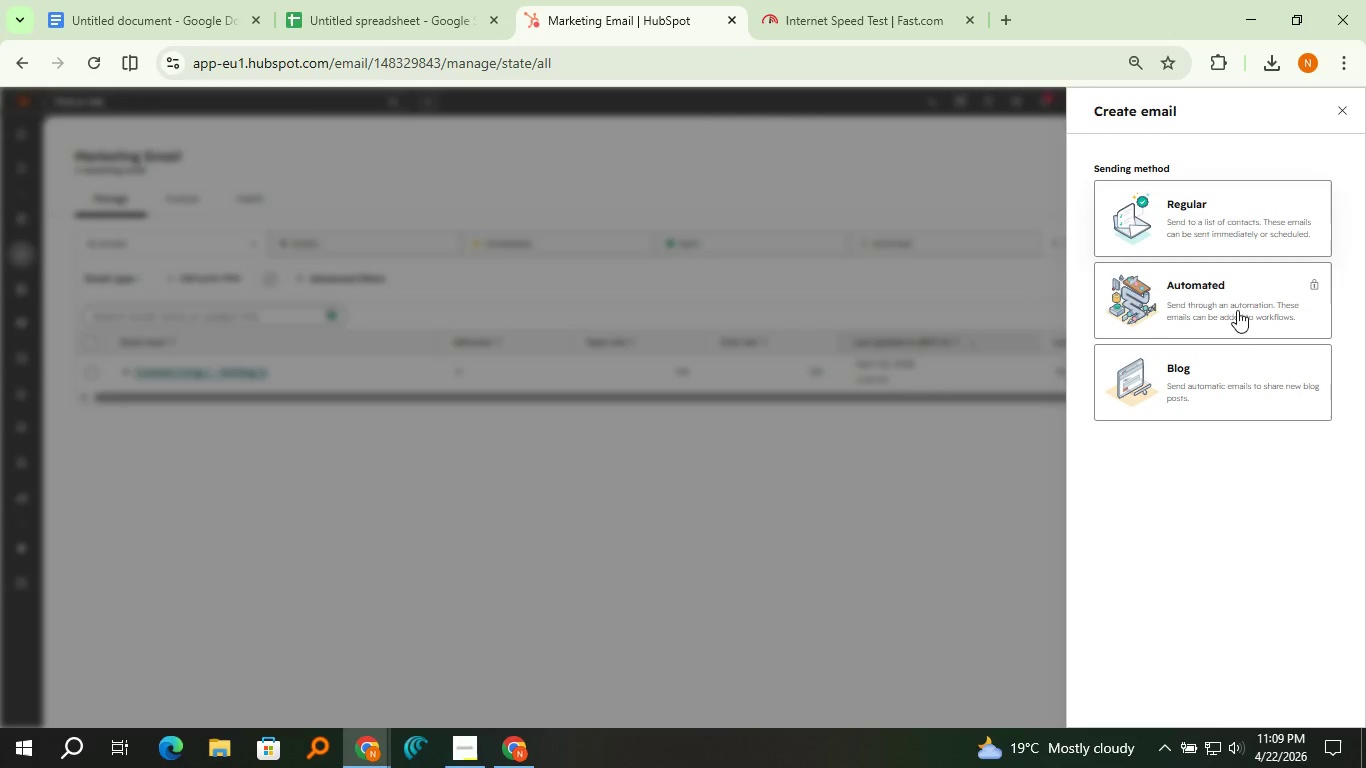 
left_click([1237, 317])
 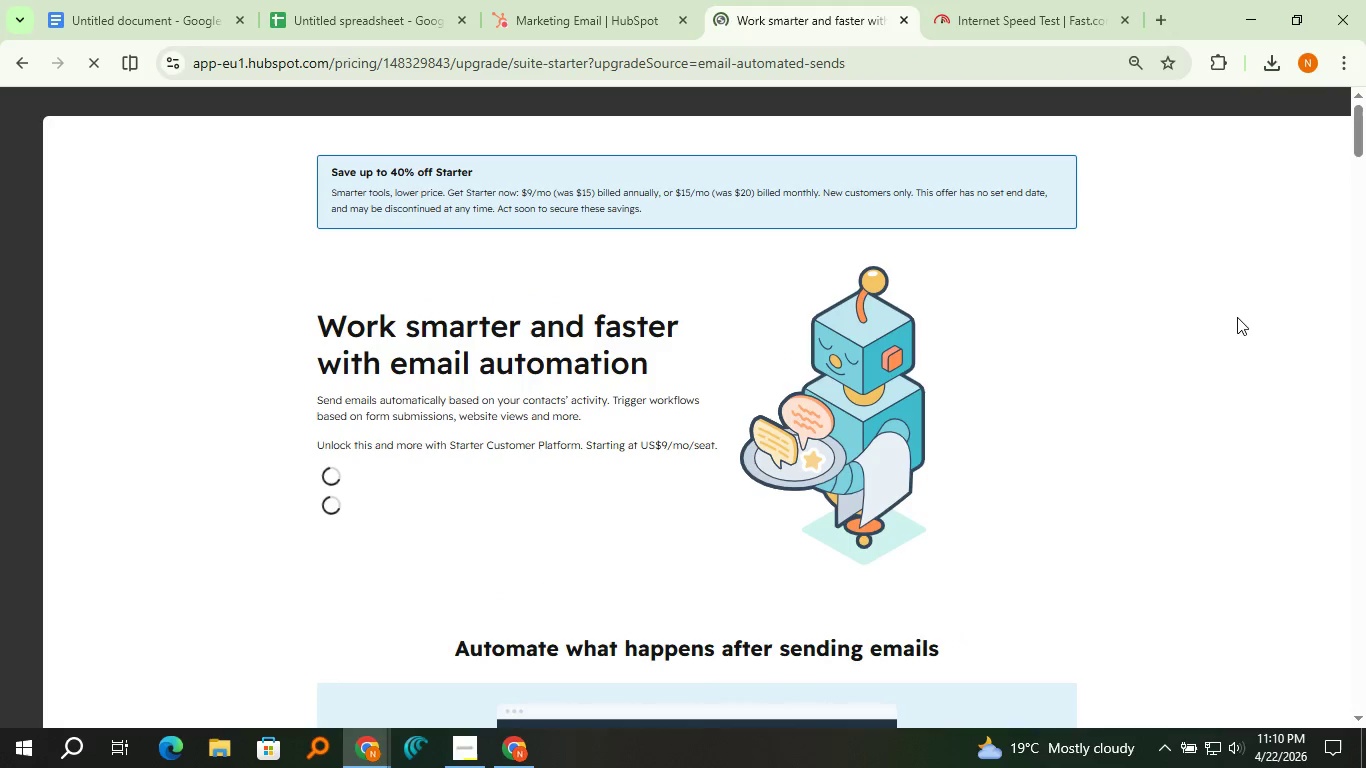 
wait(8.49)
 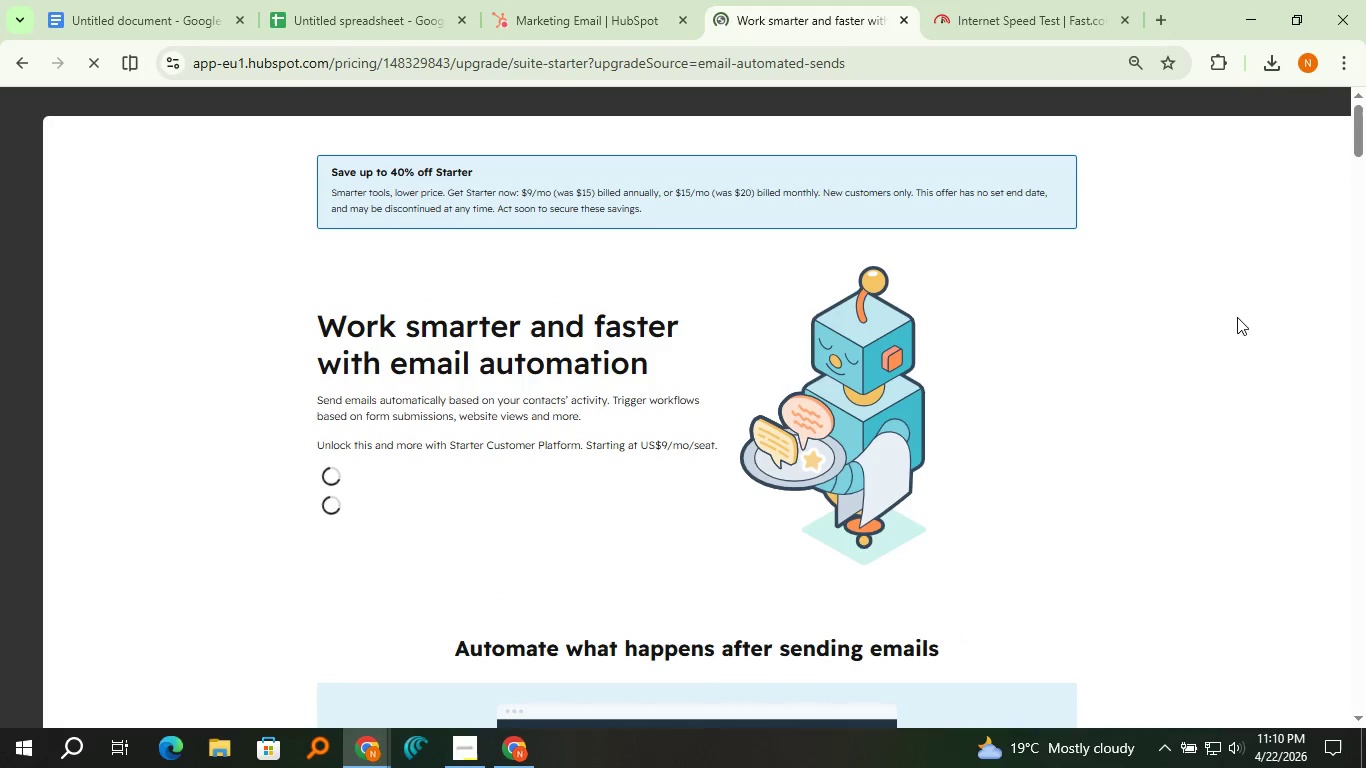 
scroll: coordinate [584, 397], scroll_direction: down, amount: 5.0
 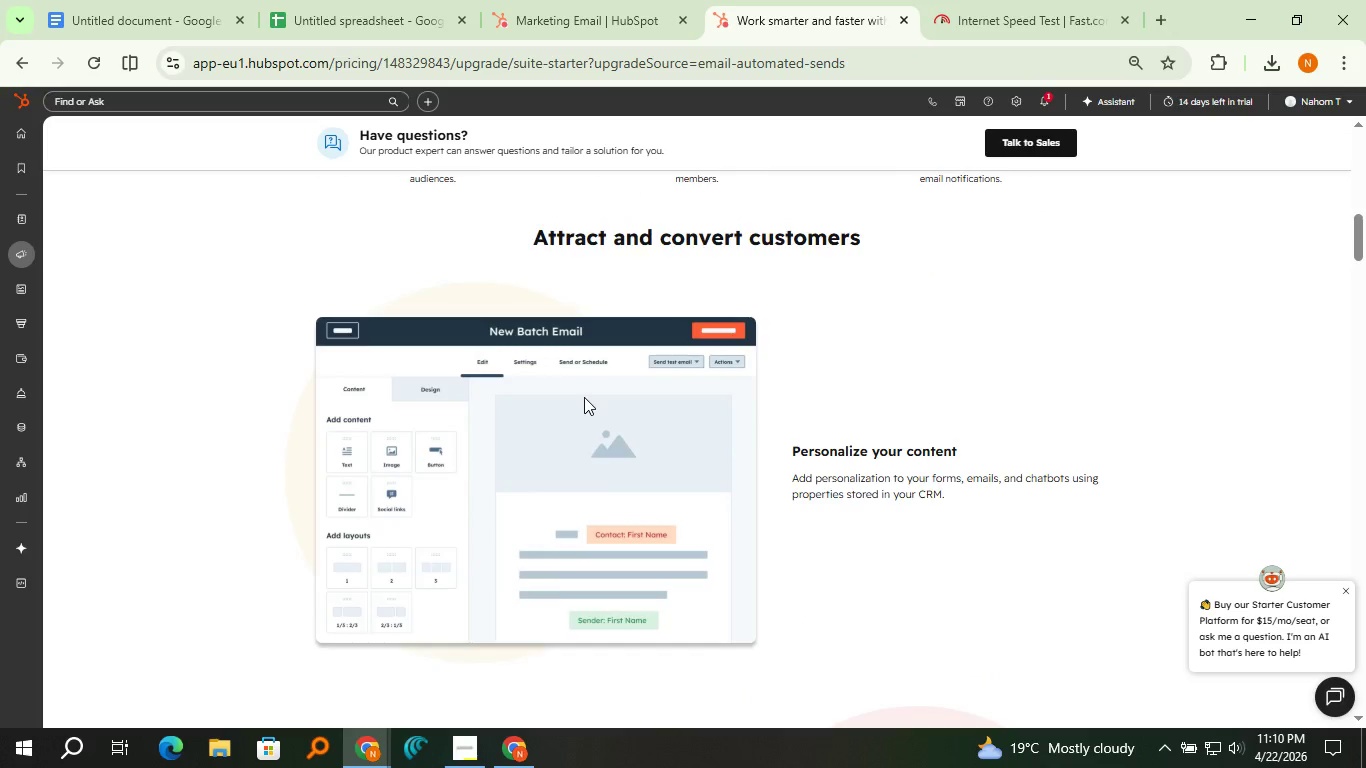 
scroll: coordinate [584, 397], scroll_direction: up, amount: 9.0
 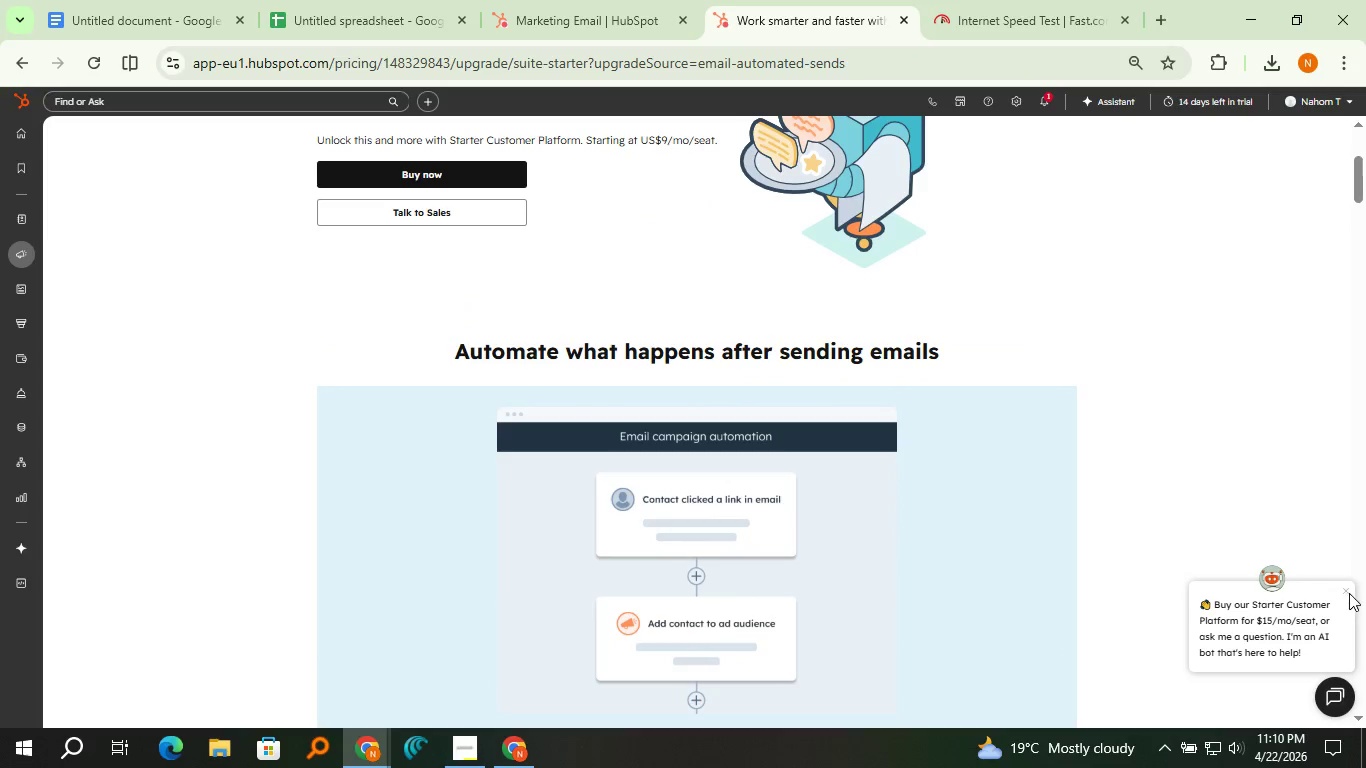 
left_click([1348, 593])
 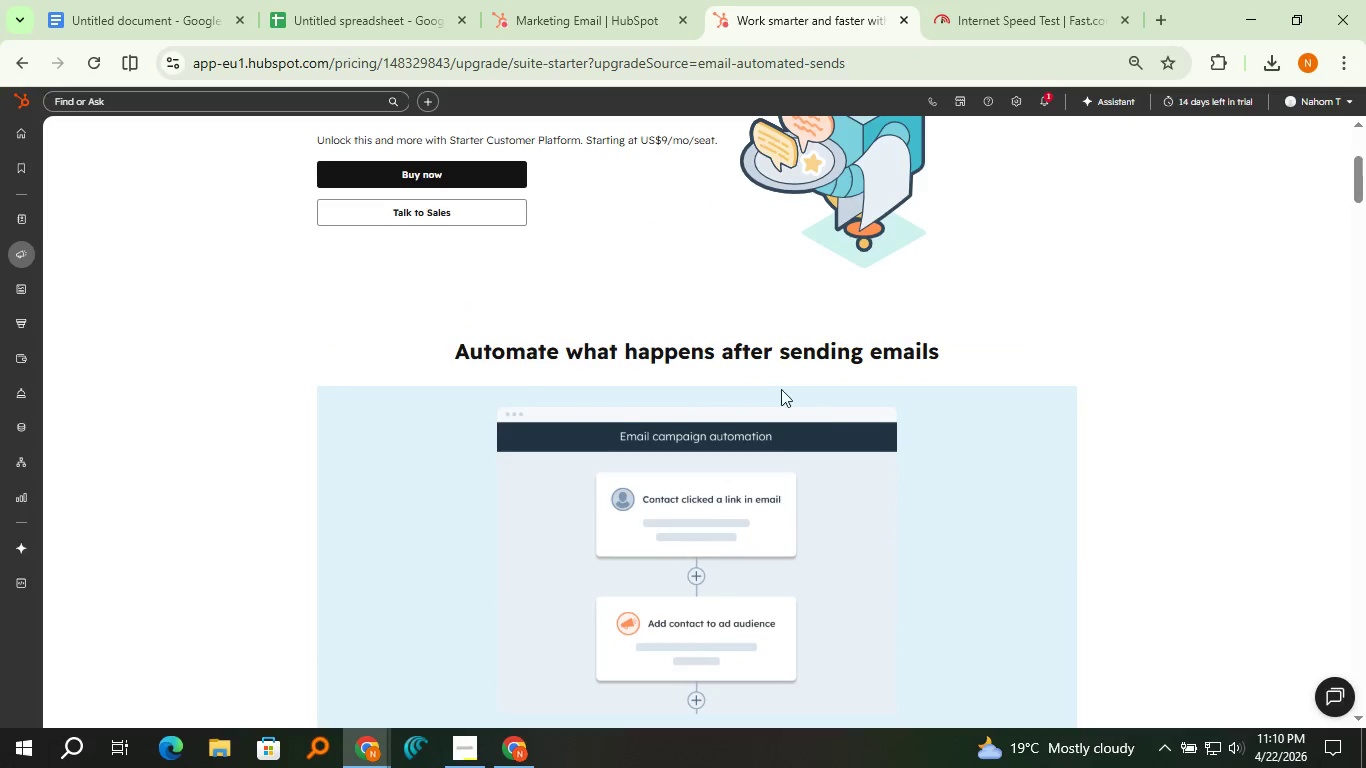 
scroll: coordinate [760, 384], scroll_direction: up, amount: 4.0
 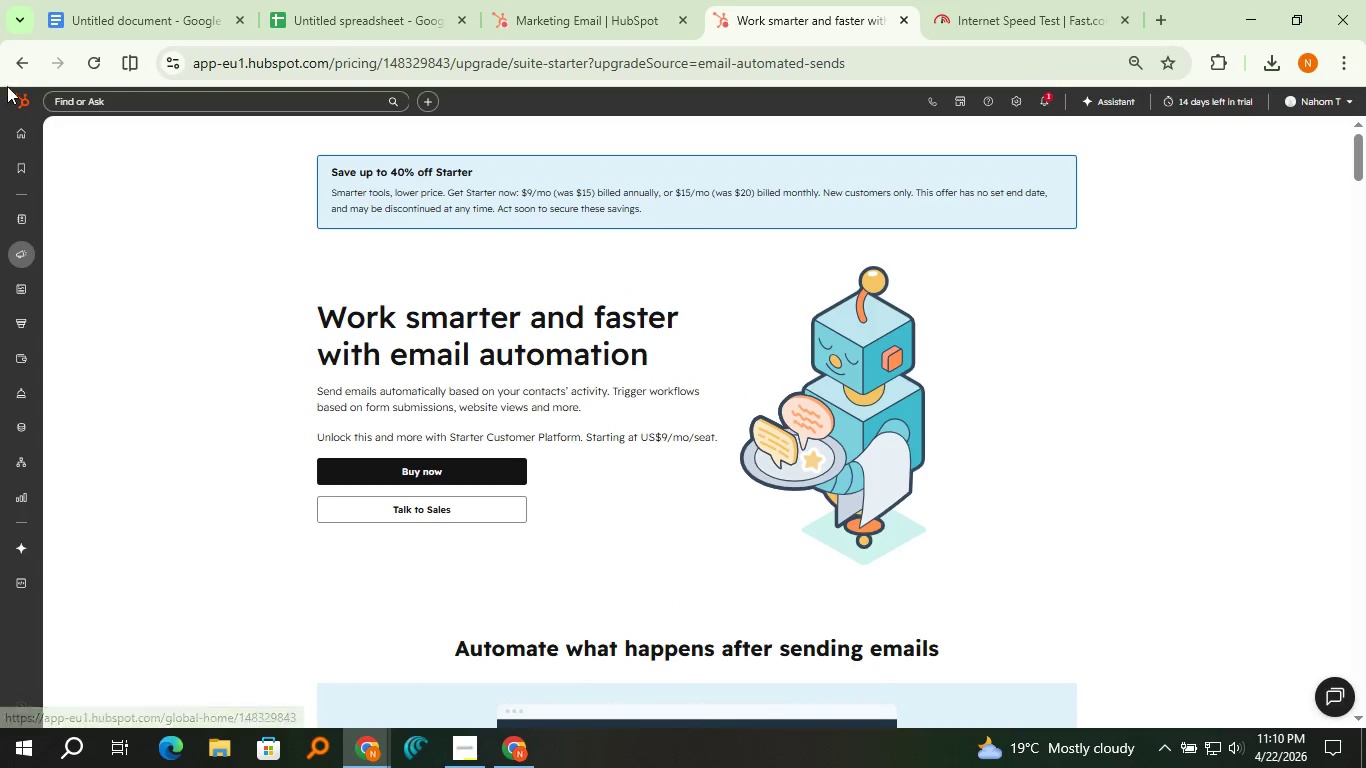 
left_click([16, 70])
 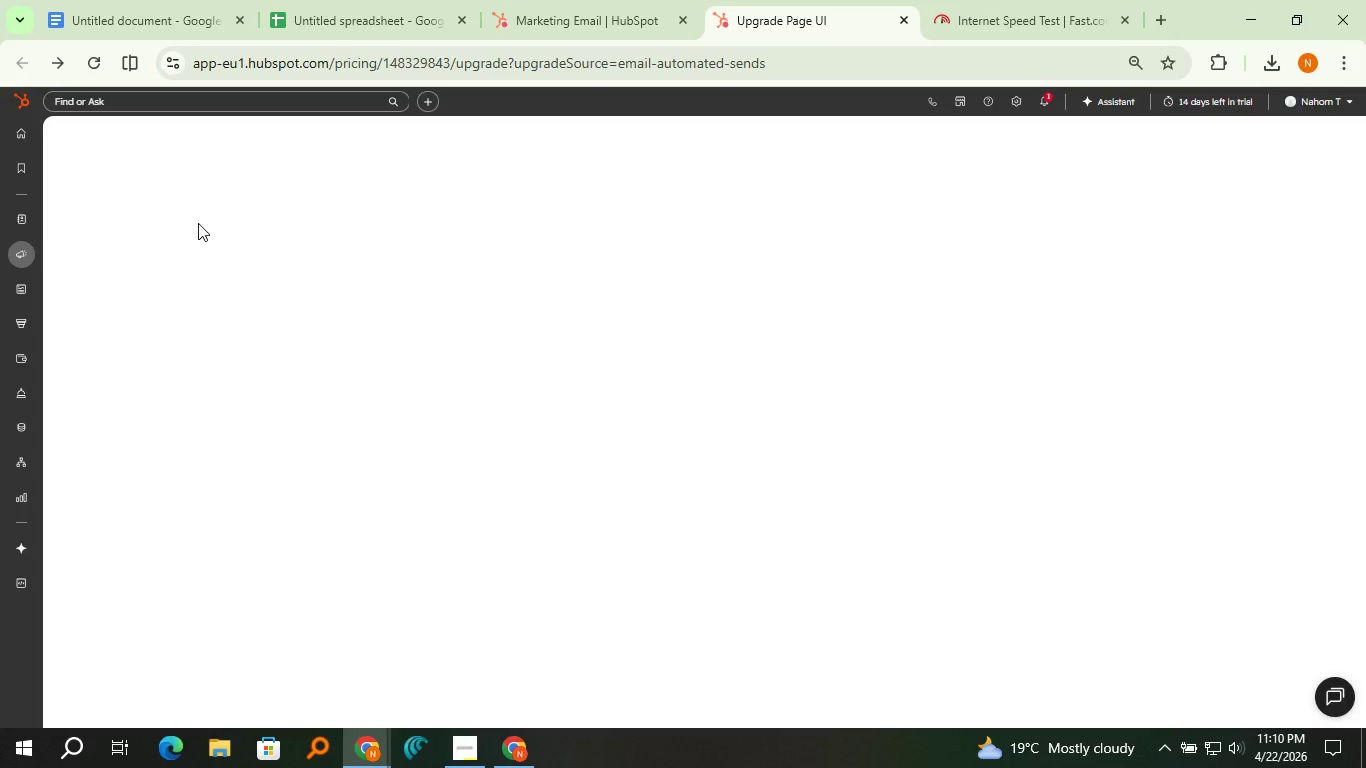 
wait(20.09)
 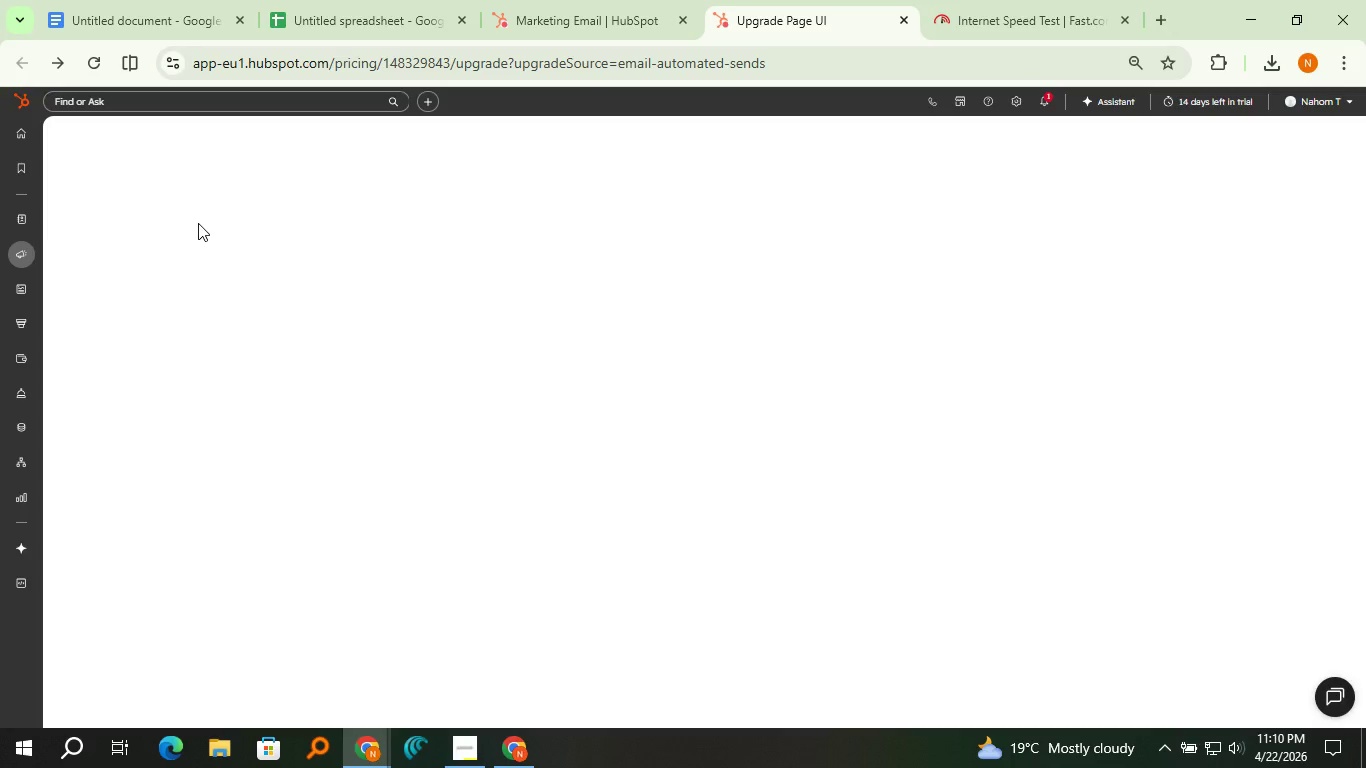 
left_click([106, 59])
 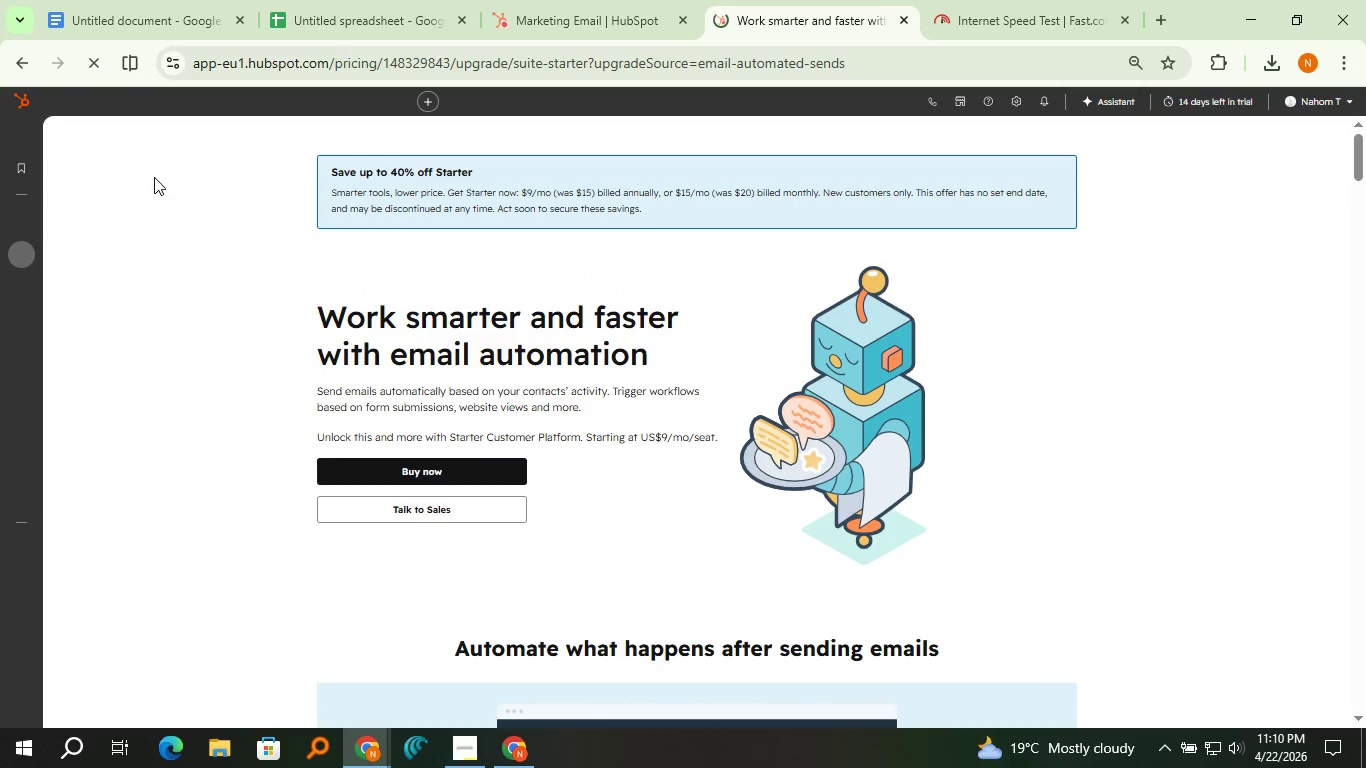 
wait(5.92)
 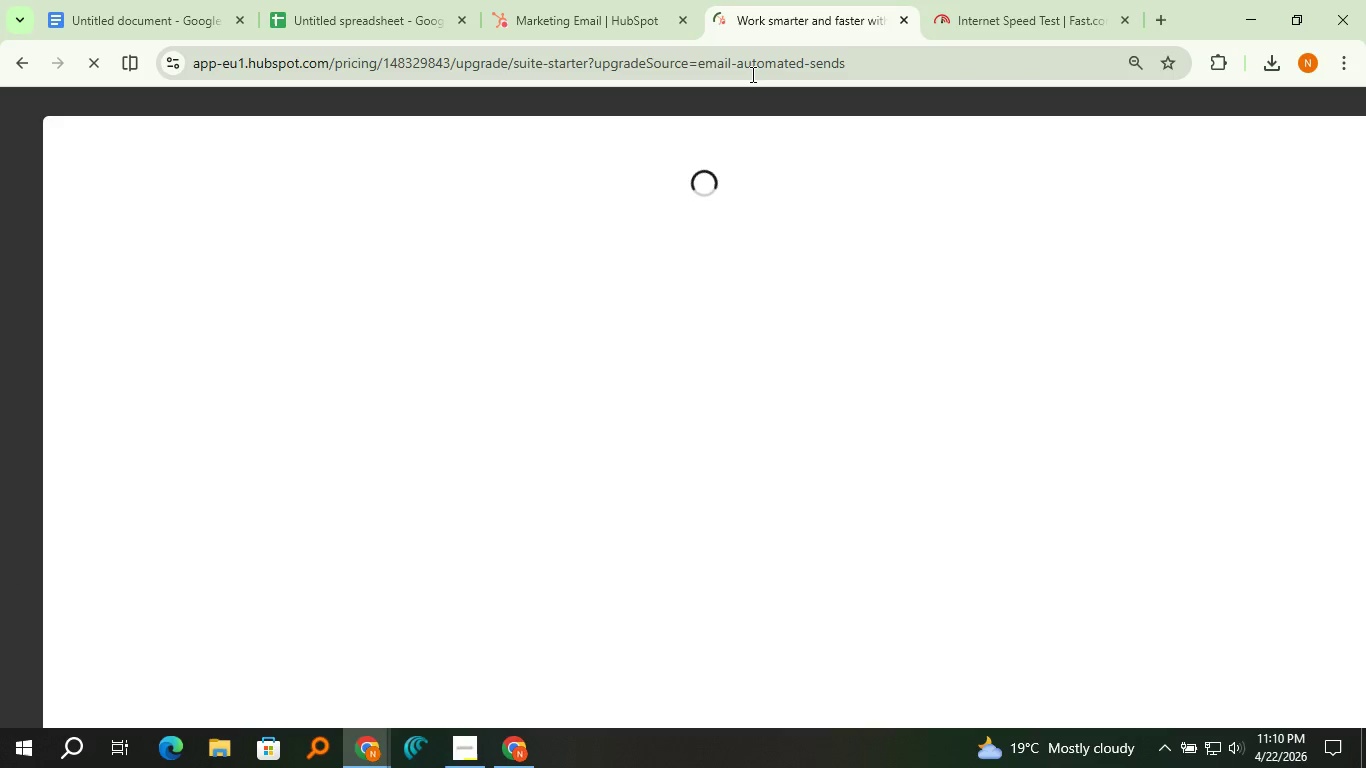 
left_click([20, 63])
 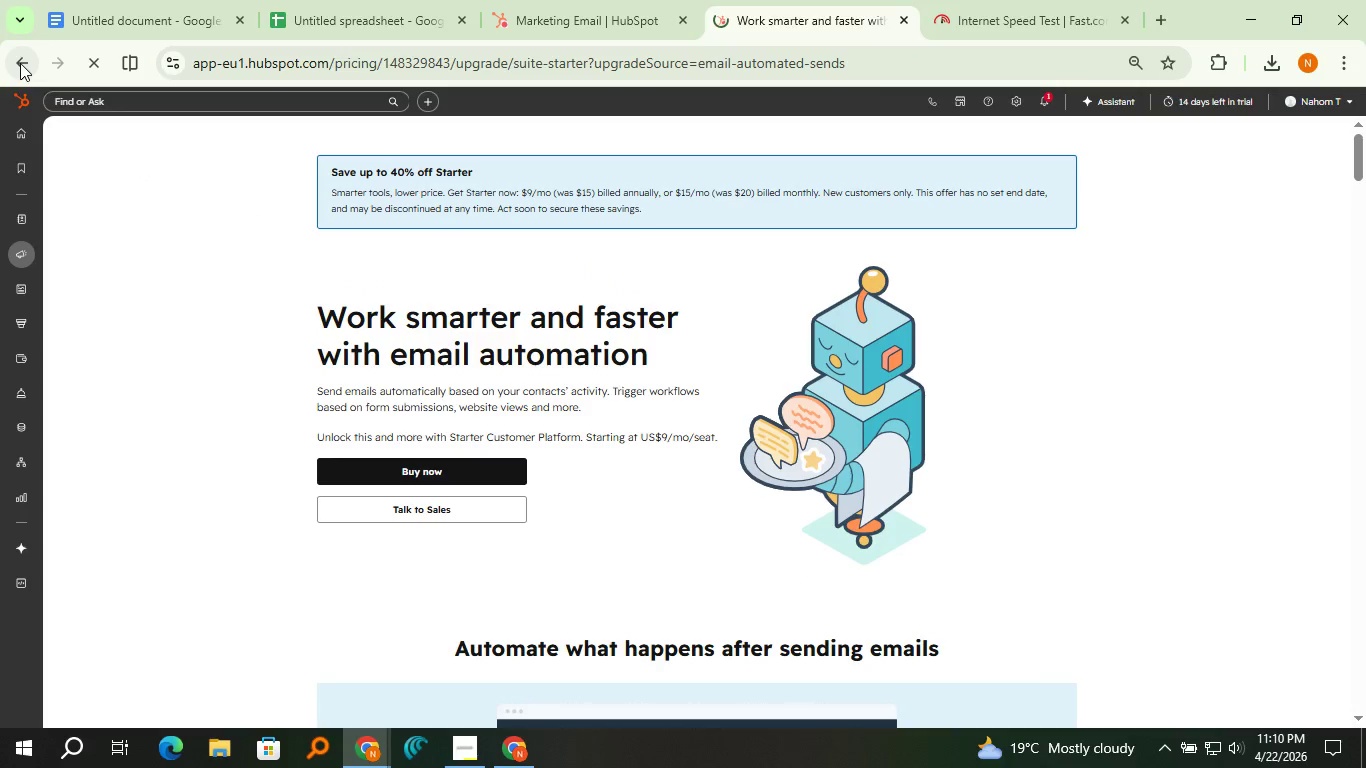 
left_click([20, 63])
 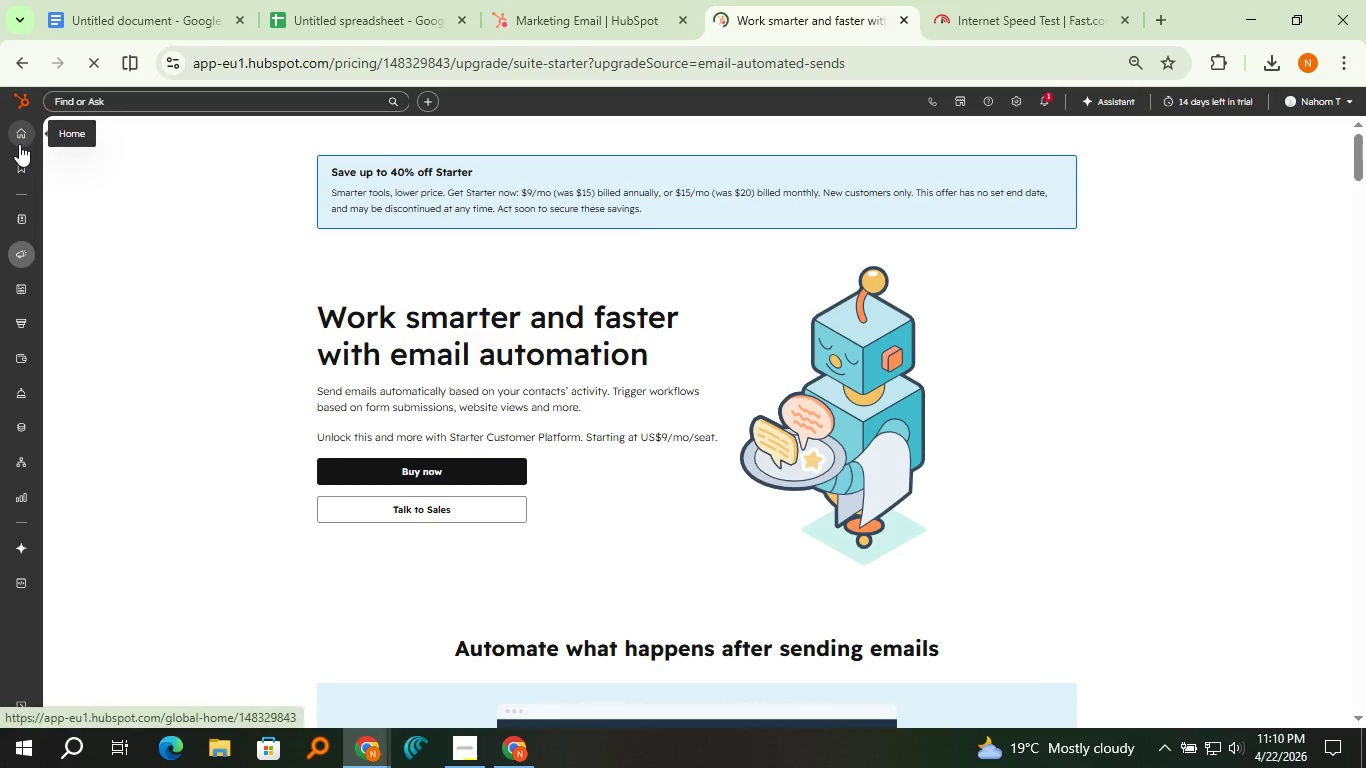 
left_click([19, 144])
 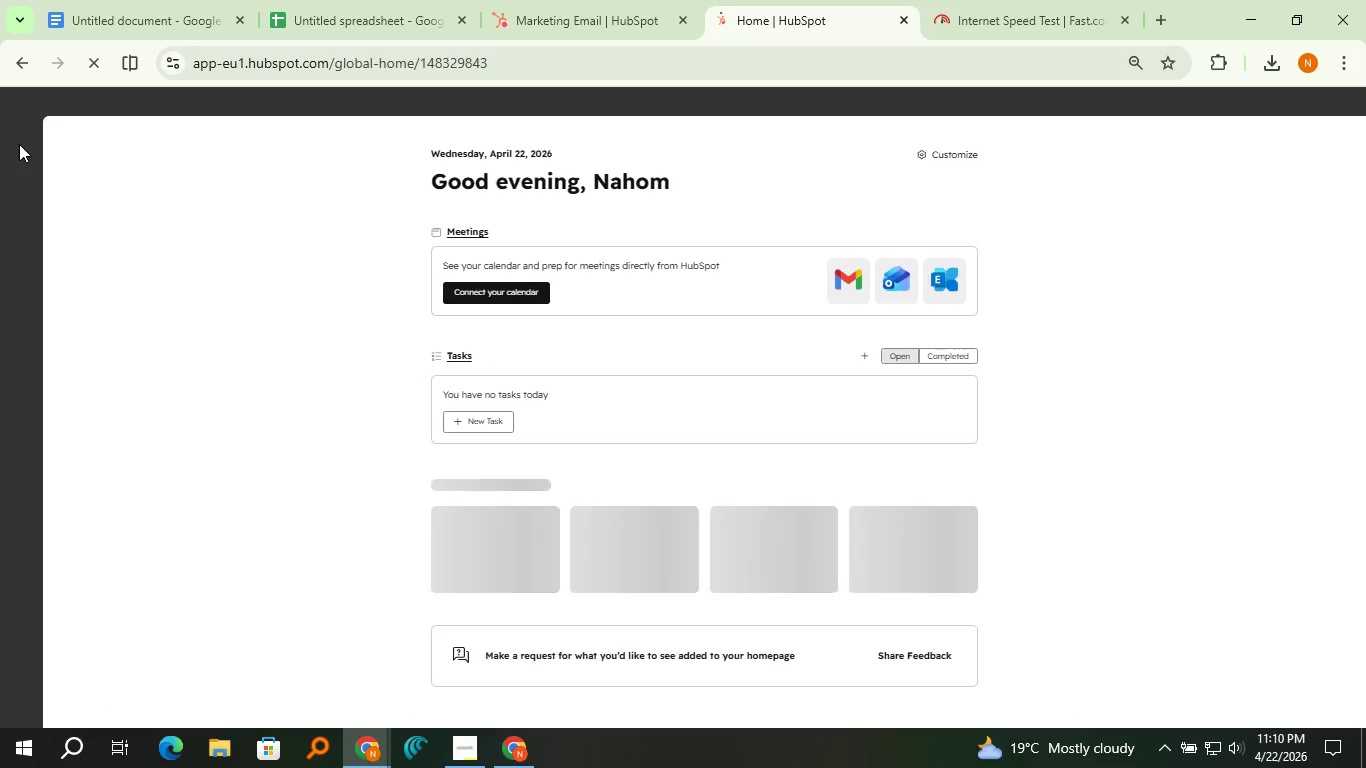 
mouse_move([17, 222])
 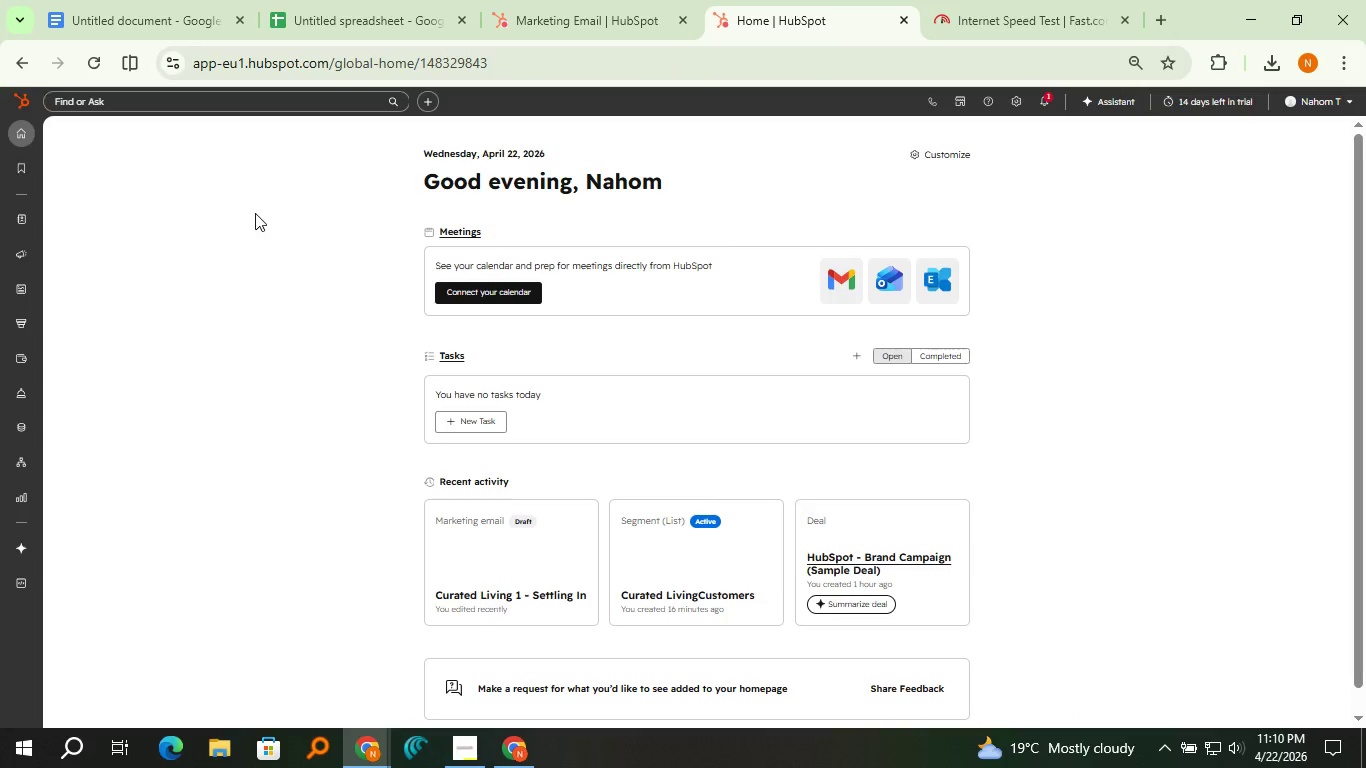 
mouse_move([42, 265])
 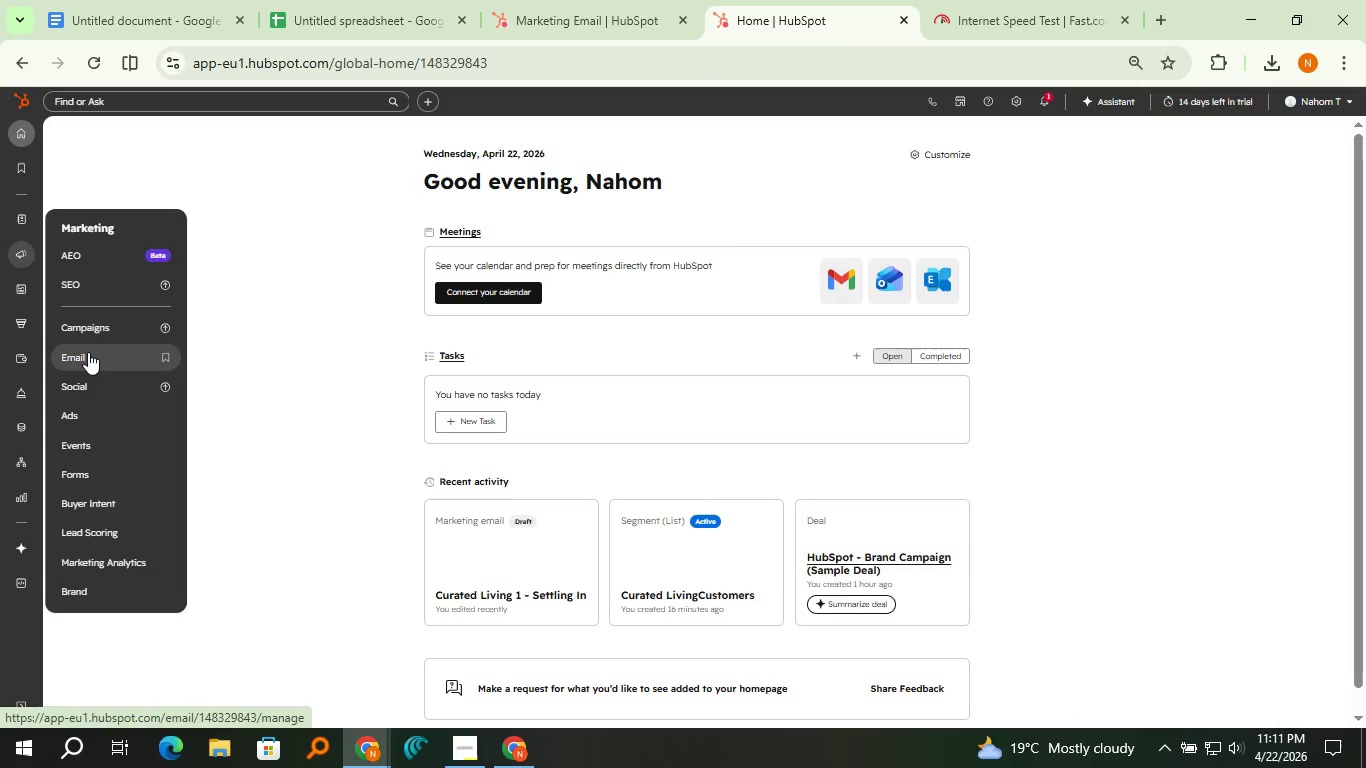 
left_click([88, 352])
 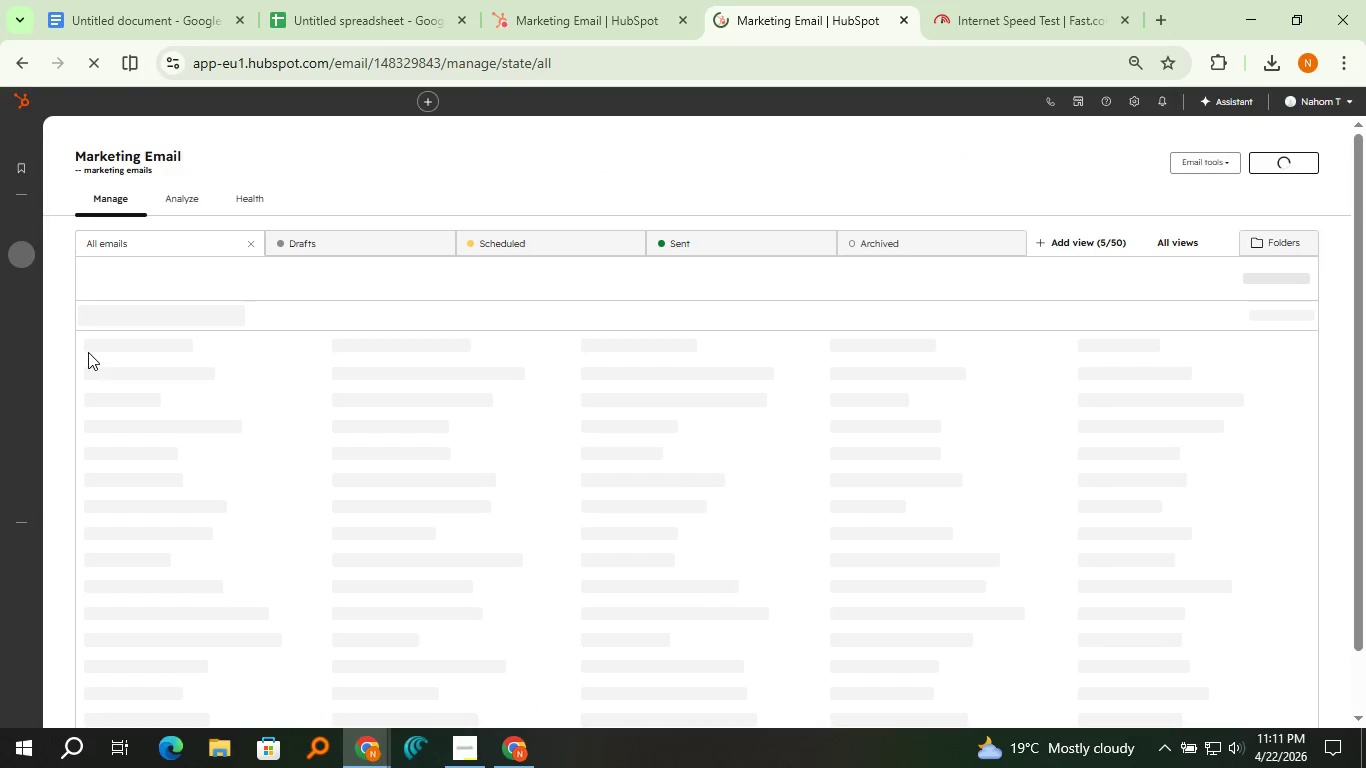 
wait(9.7)
 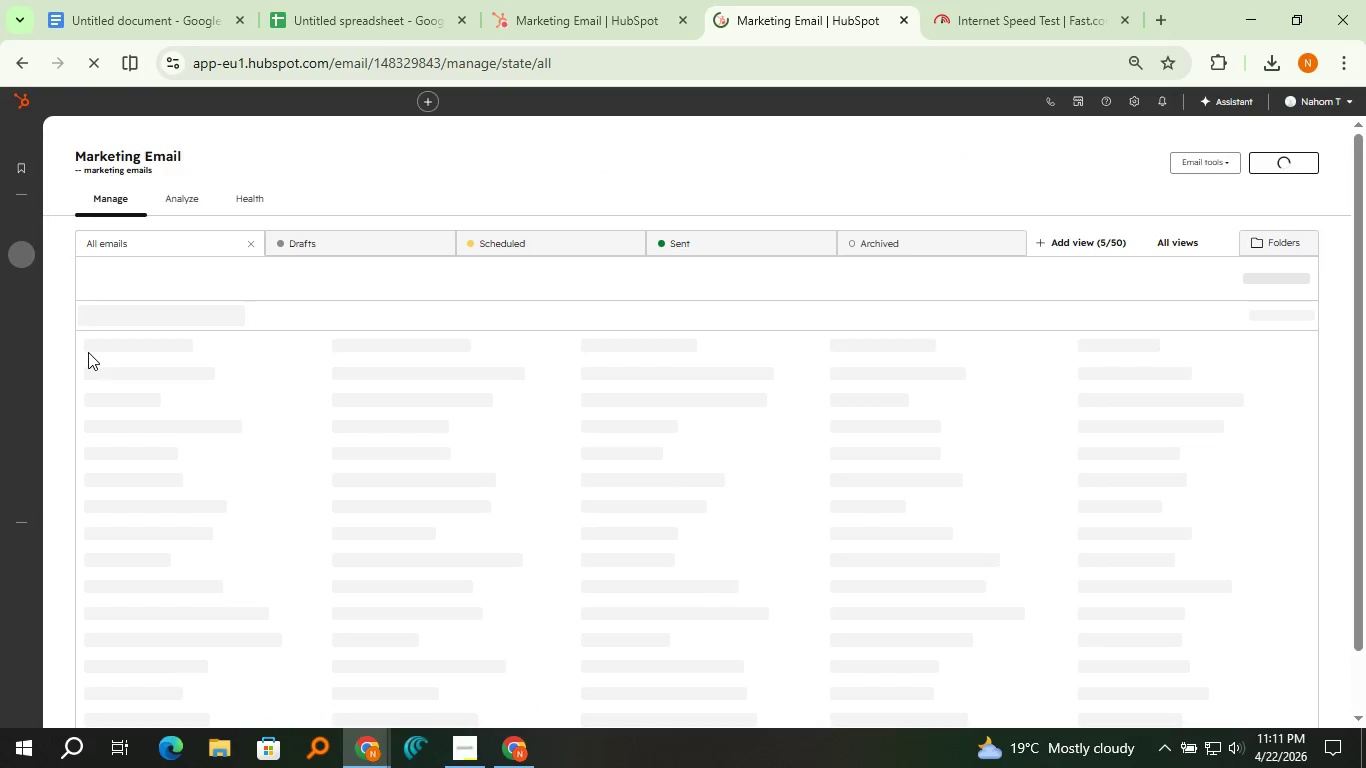 
left_click([1285, 169])
 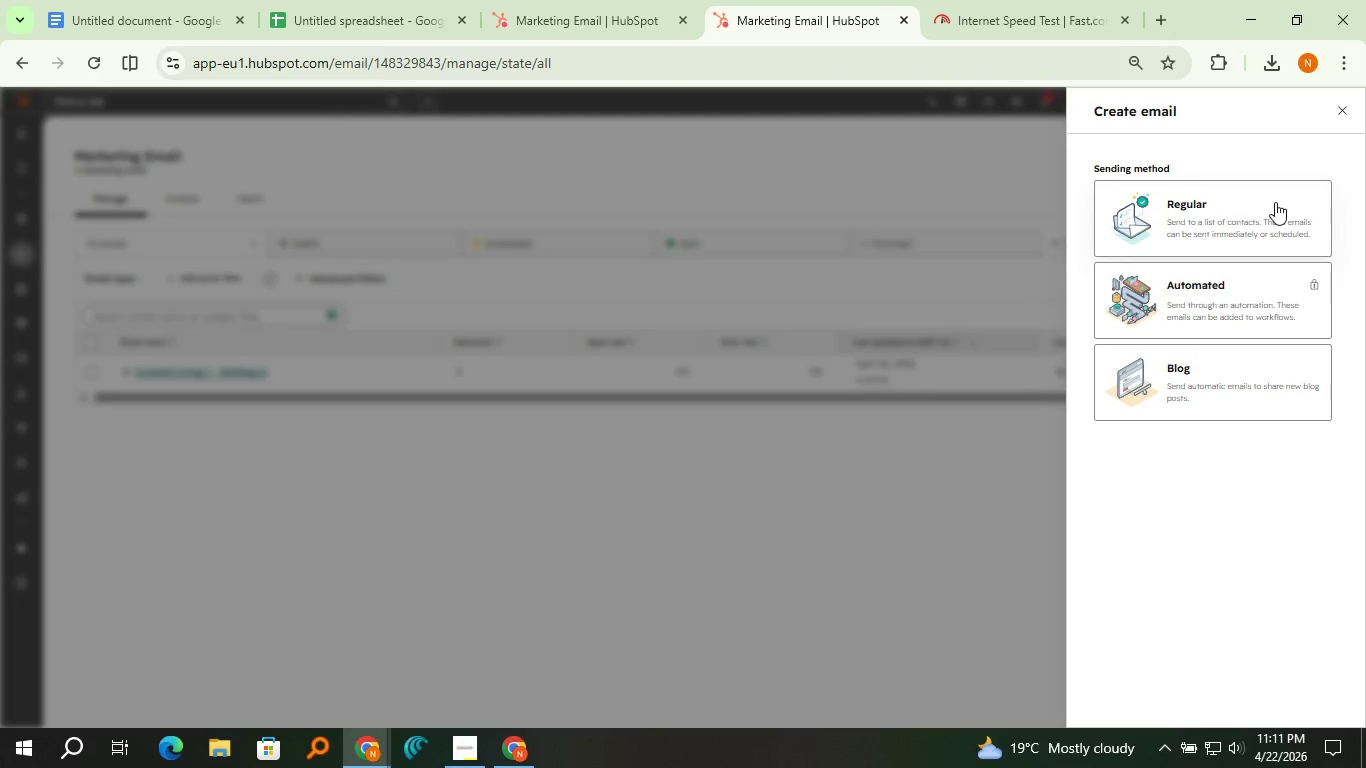 
left_click([1275, 202])
 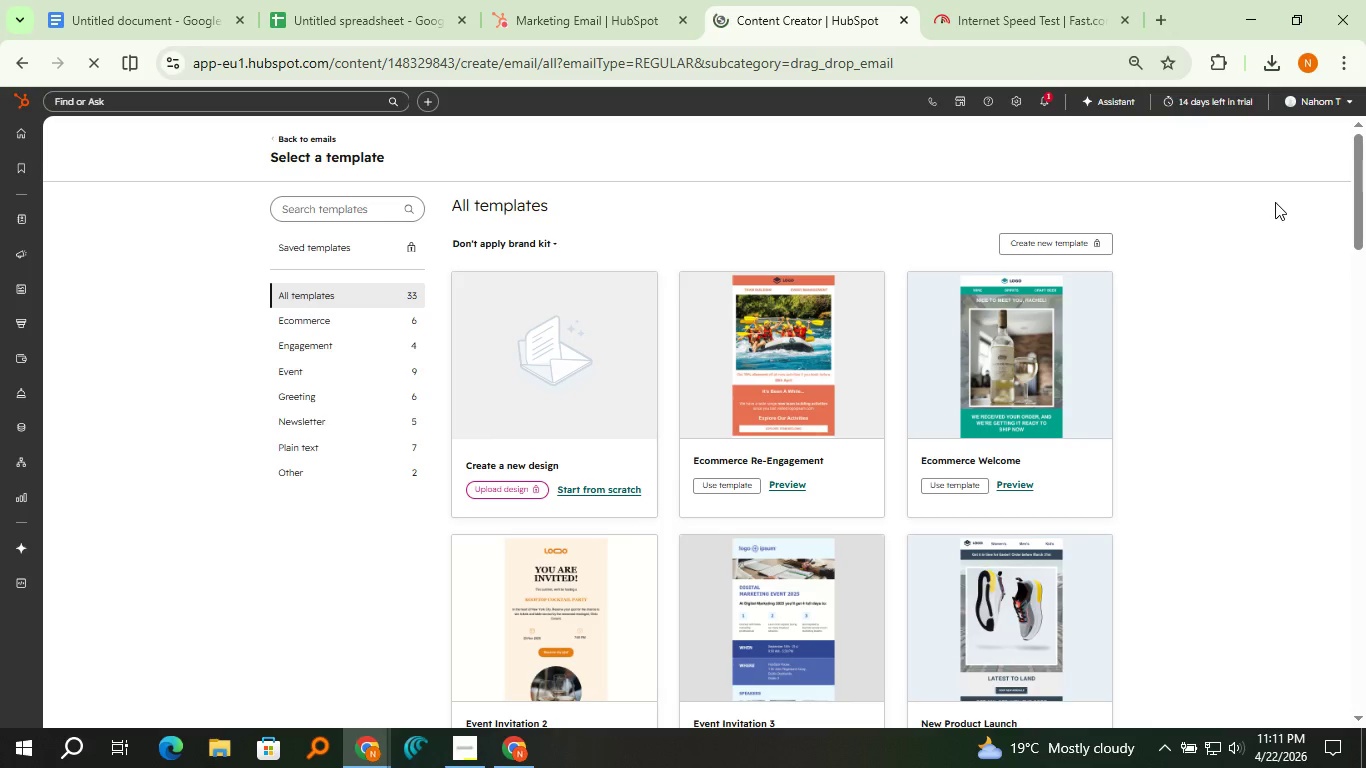 
wait(12.17)
 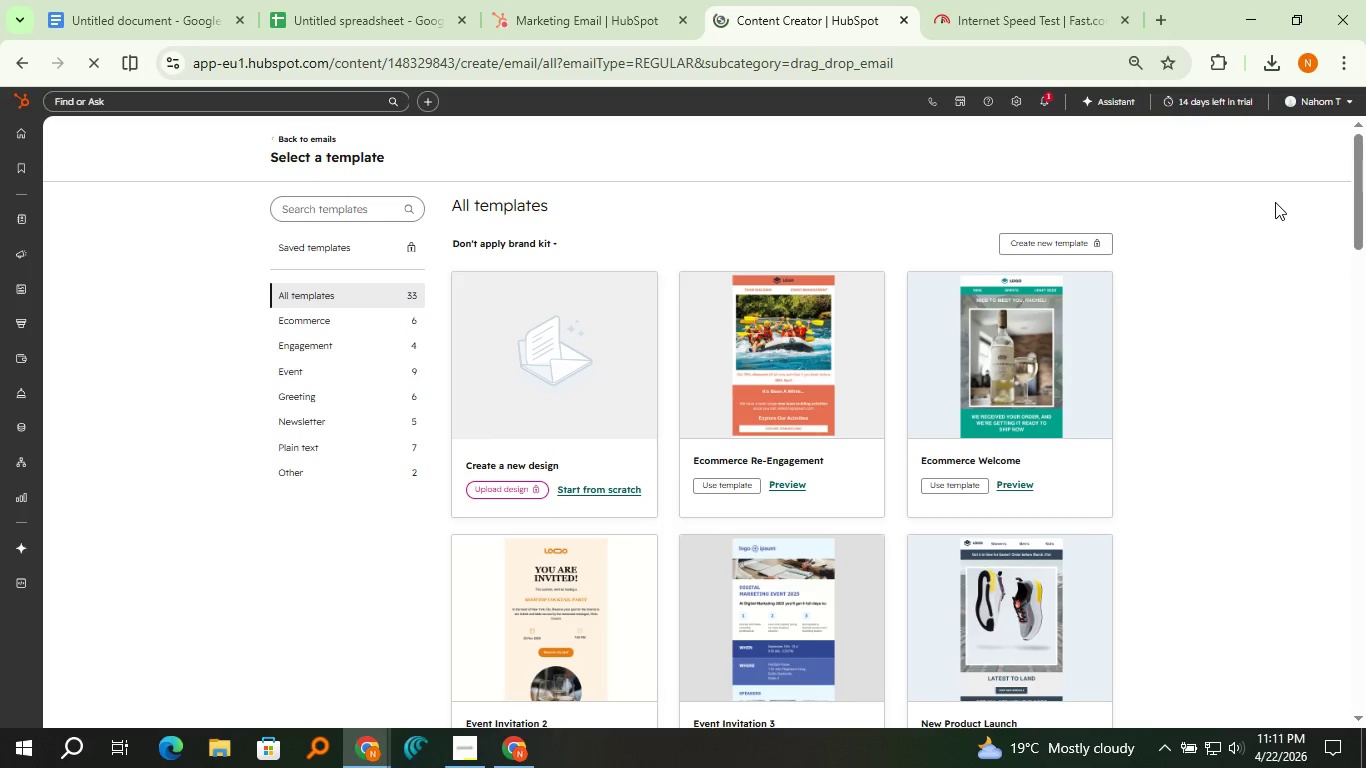 
left_click([590, 485])
 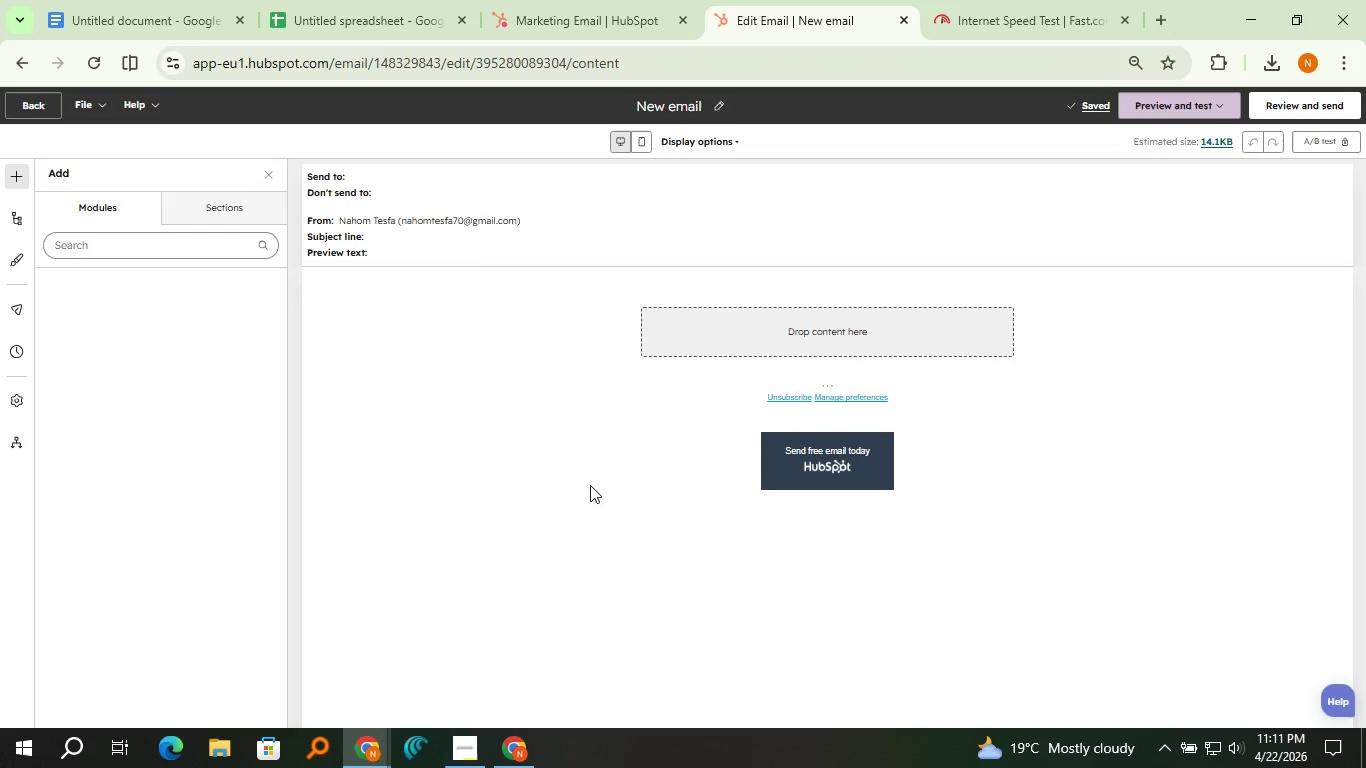 
wait(7.92)
 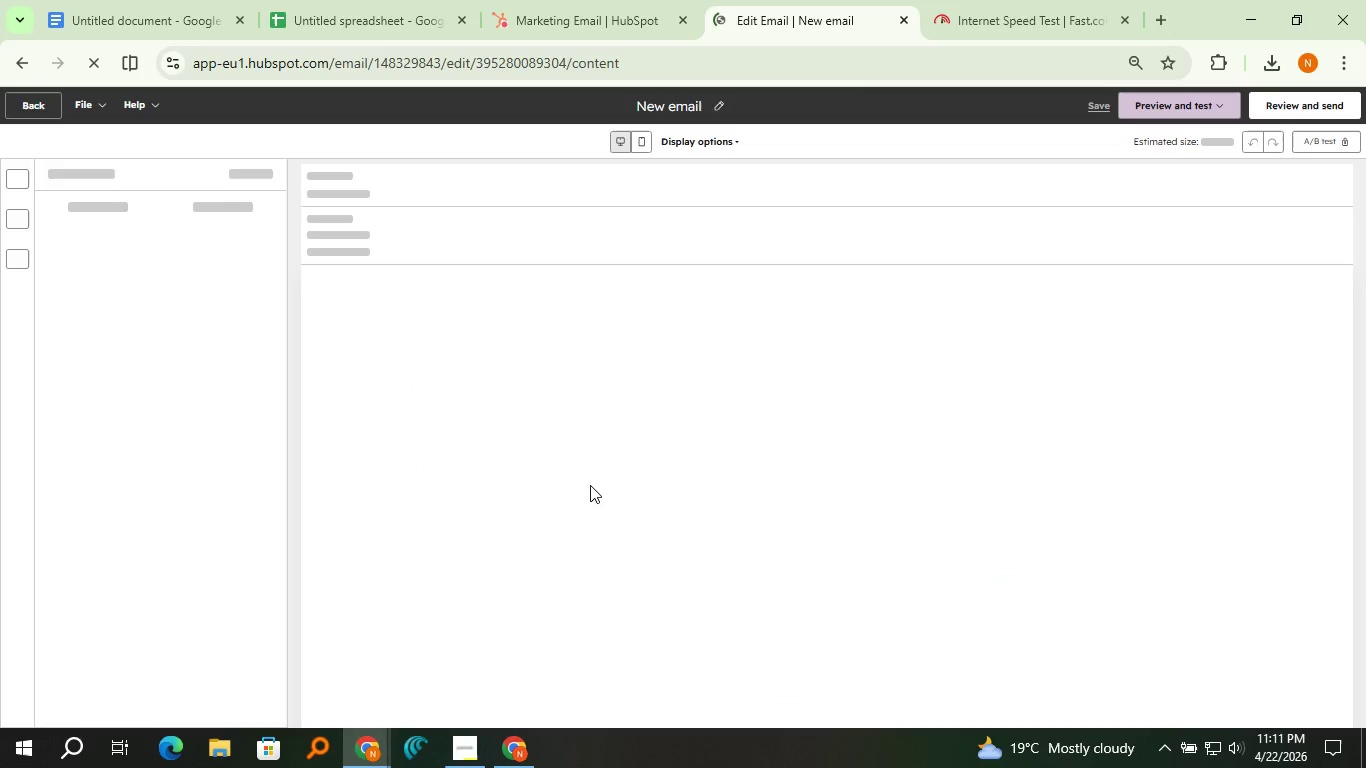 
left_click([714, 101])
 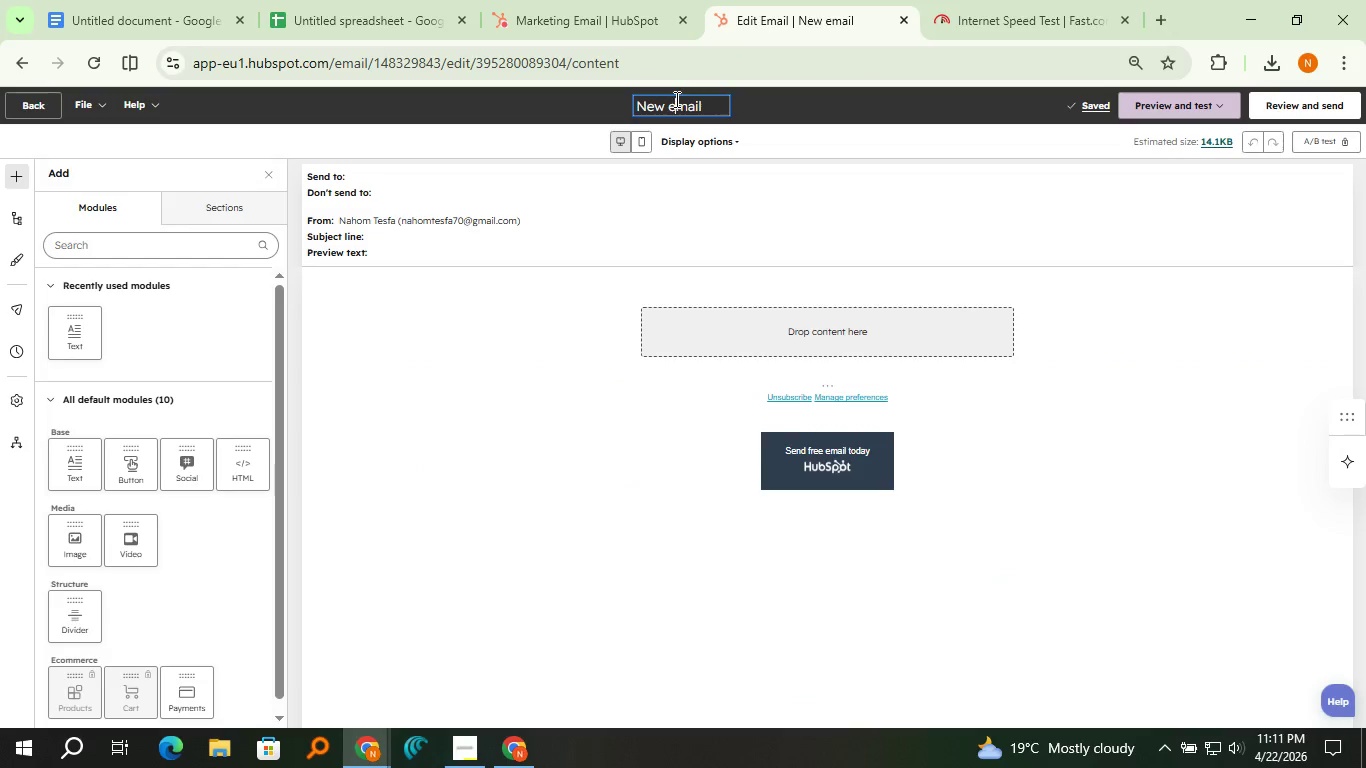 
double_click([675, 99])
 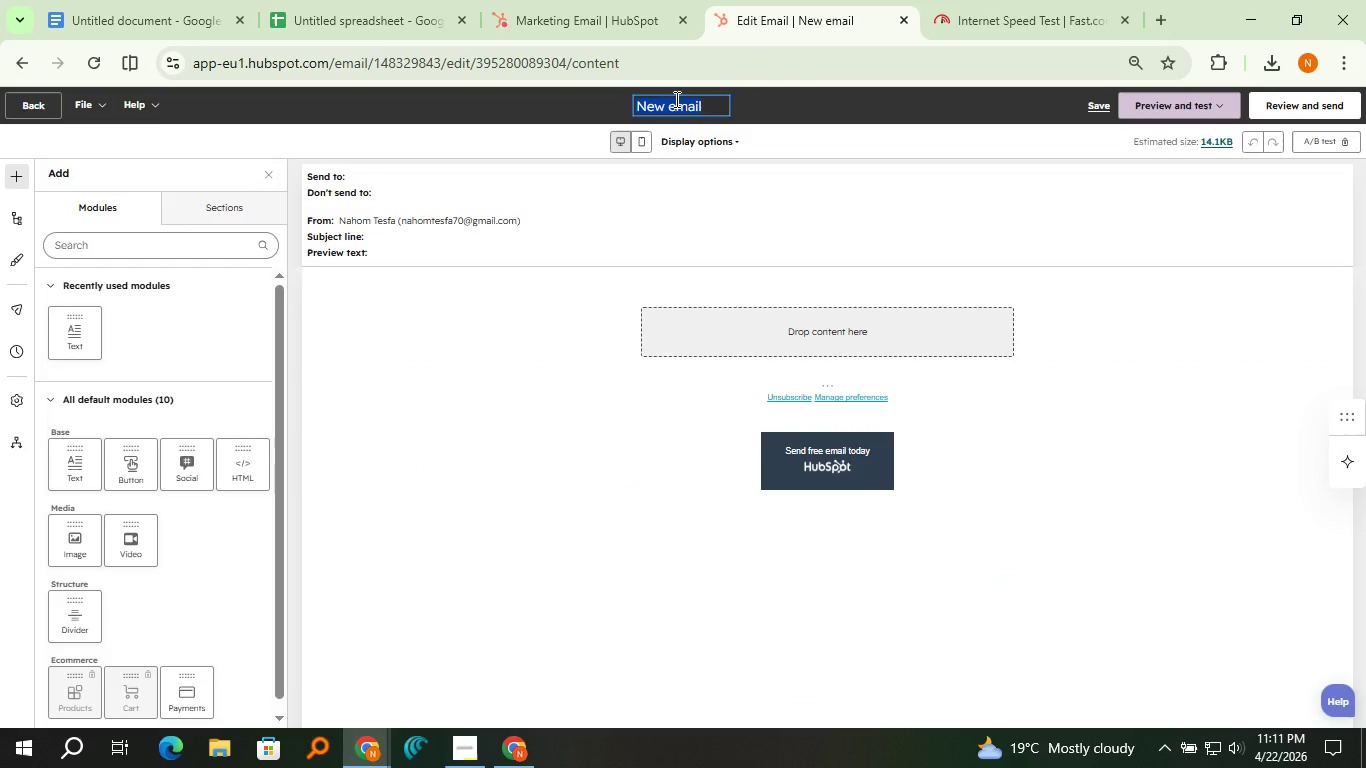 
triple_click([675, 99])
 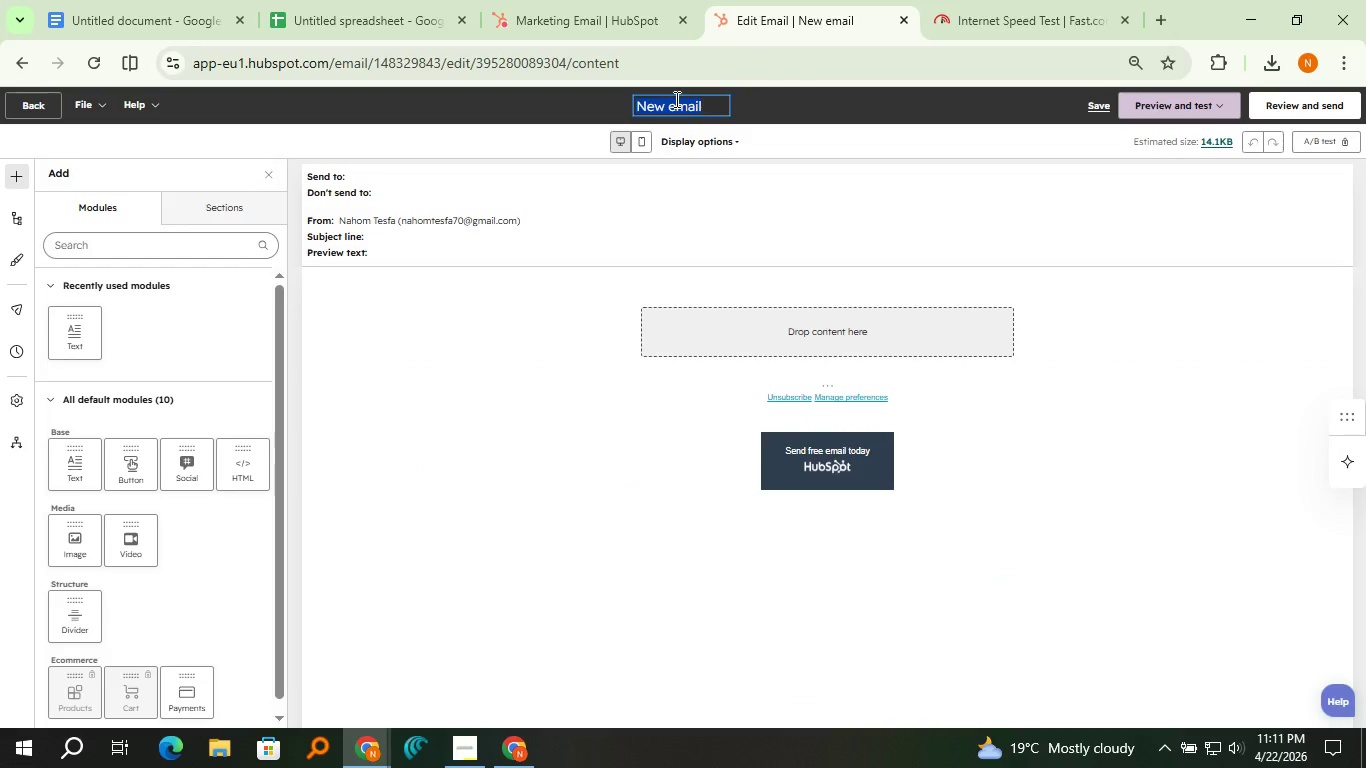 
type(Design Enhancements)
 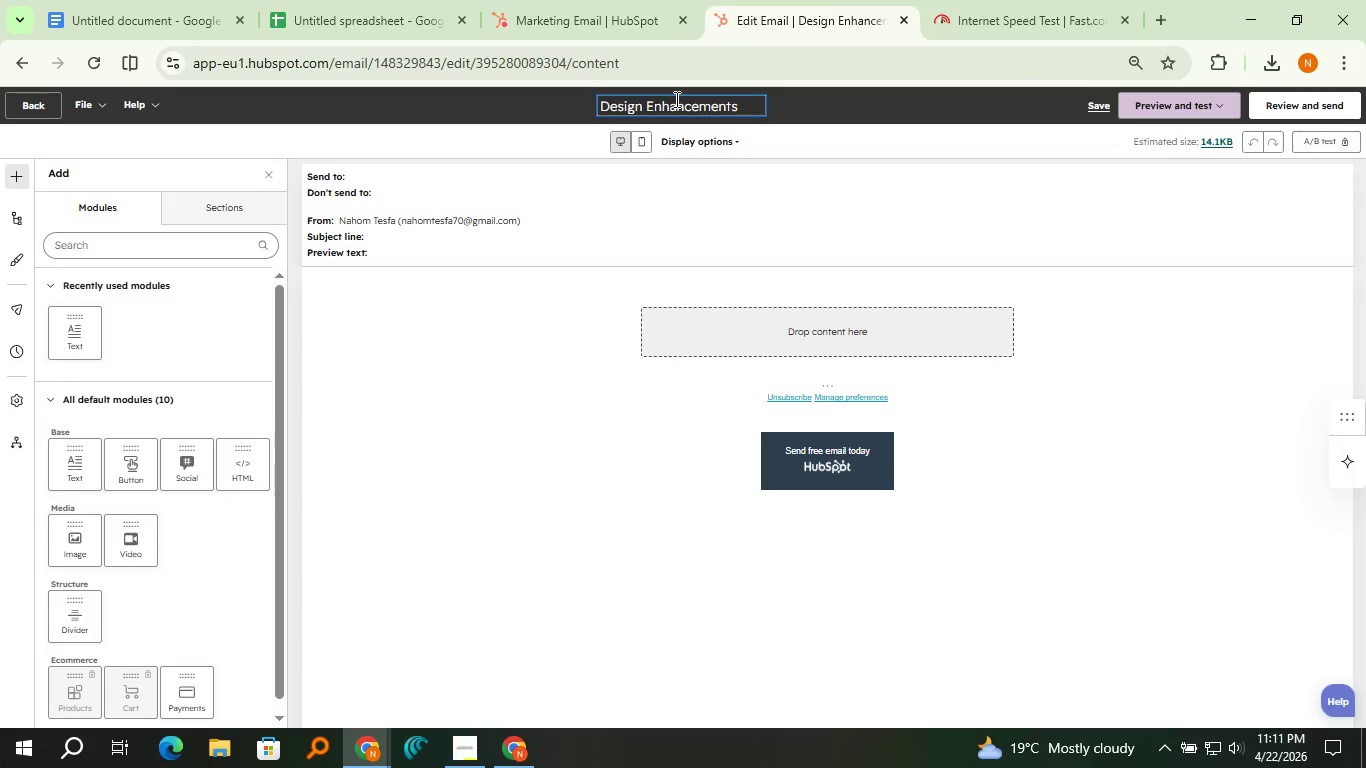 
left_click([708, 165])
 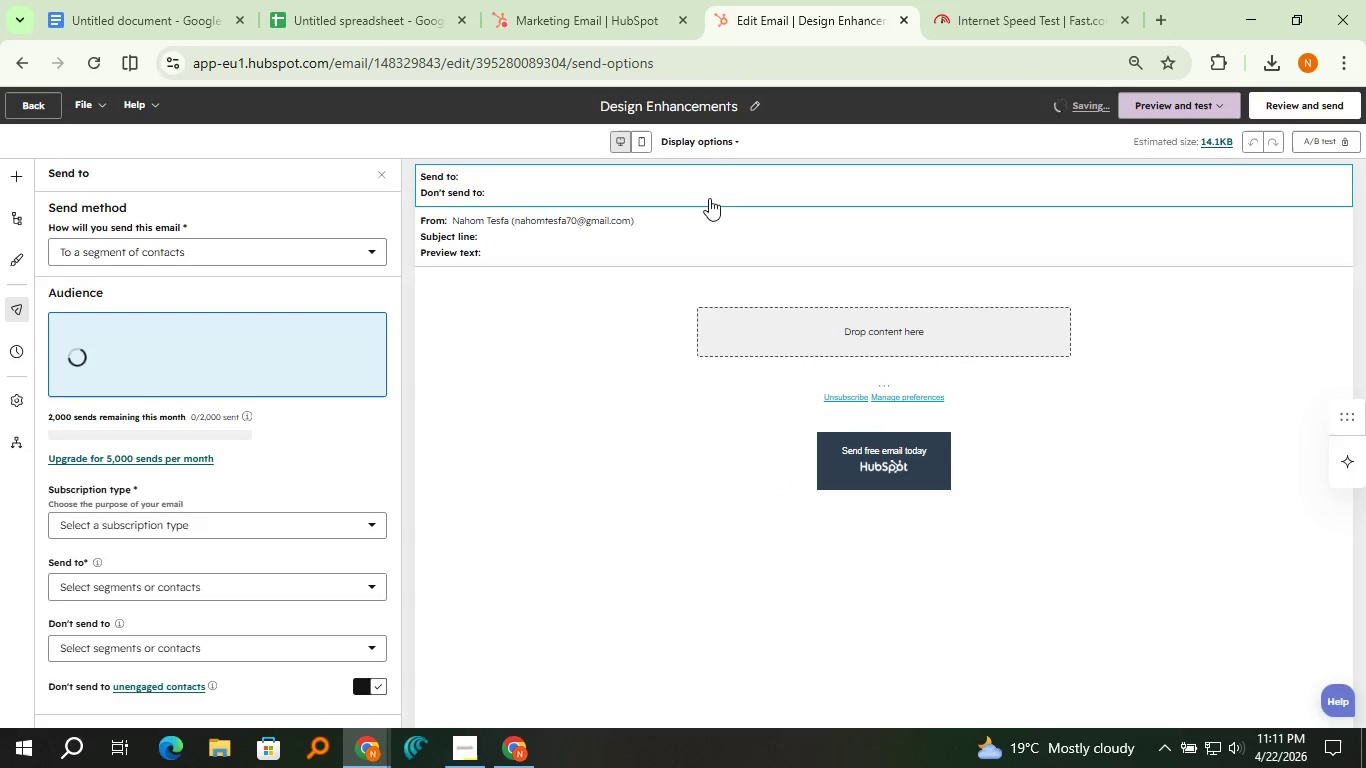 
left_click([711, 207])
 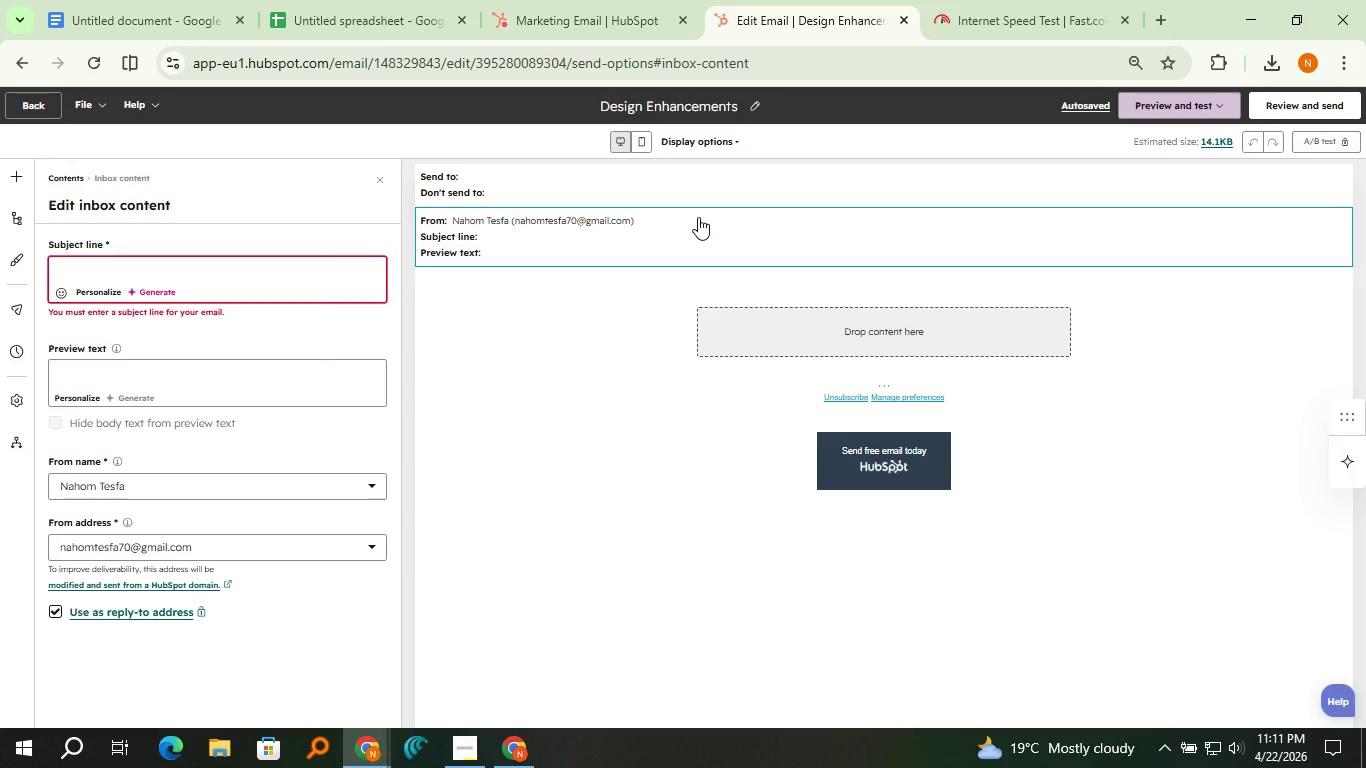 
wait(5.58)
 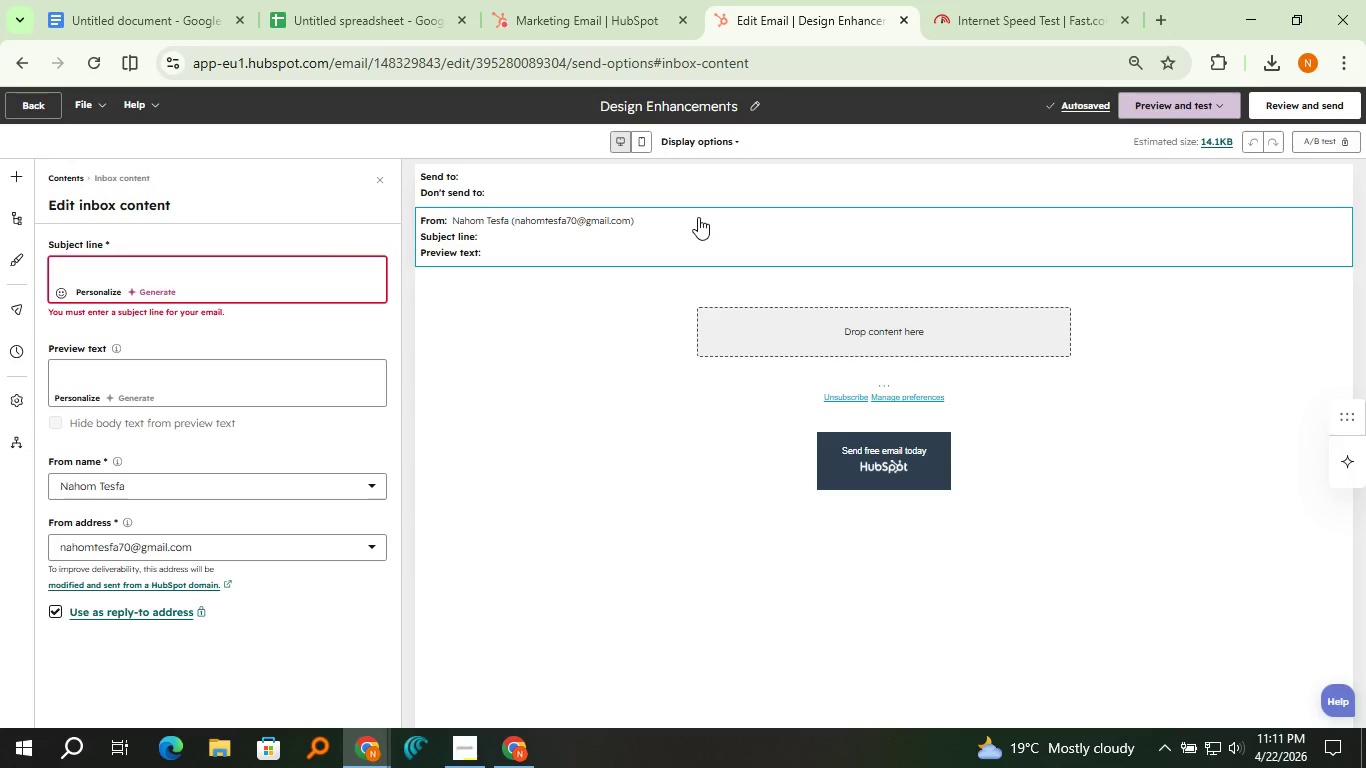 
left_click([326, 261])
 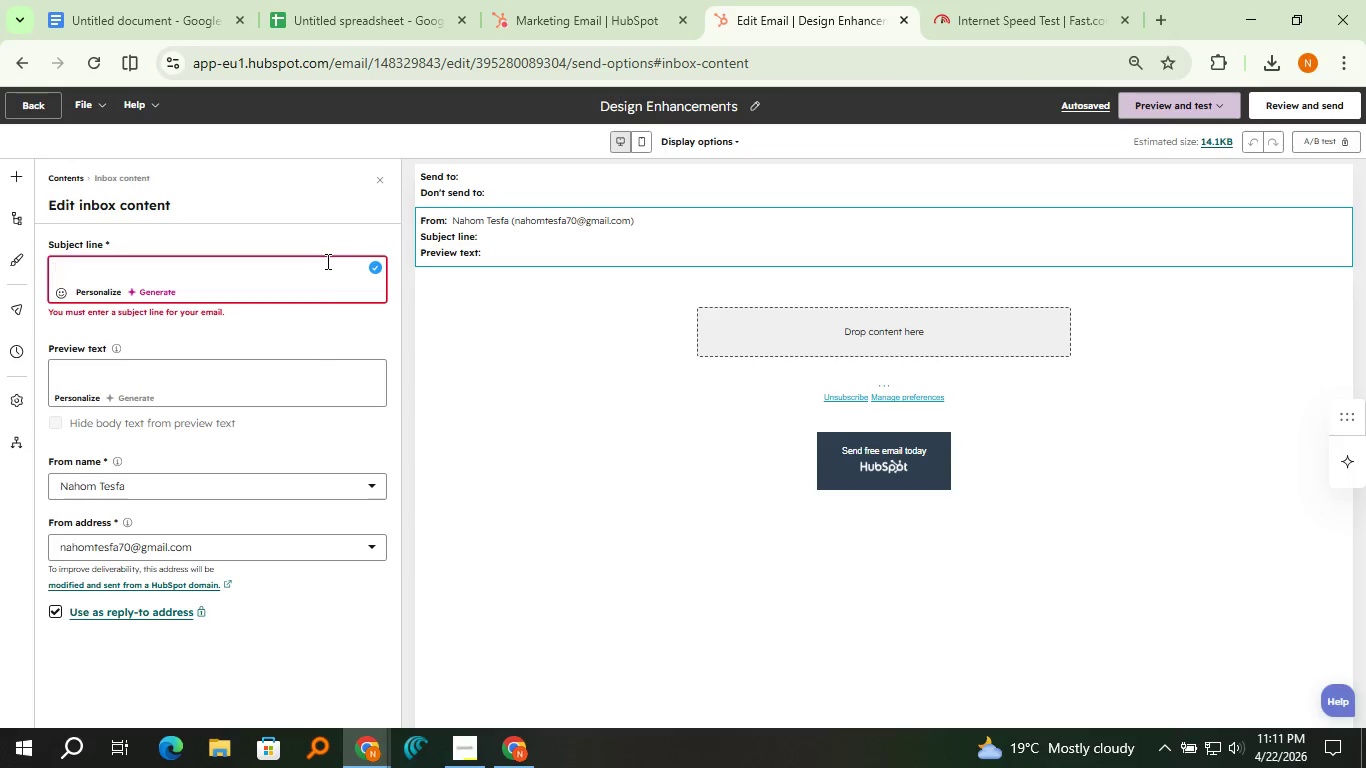 
type(Thoughtful updates for your )
 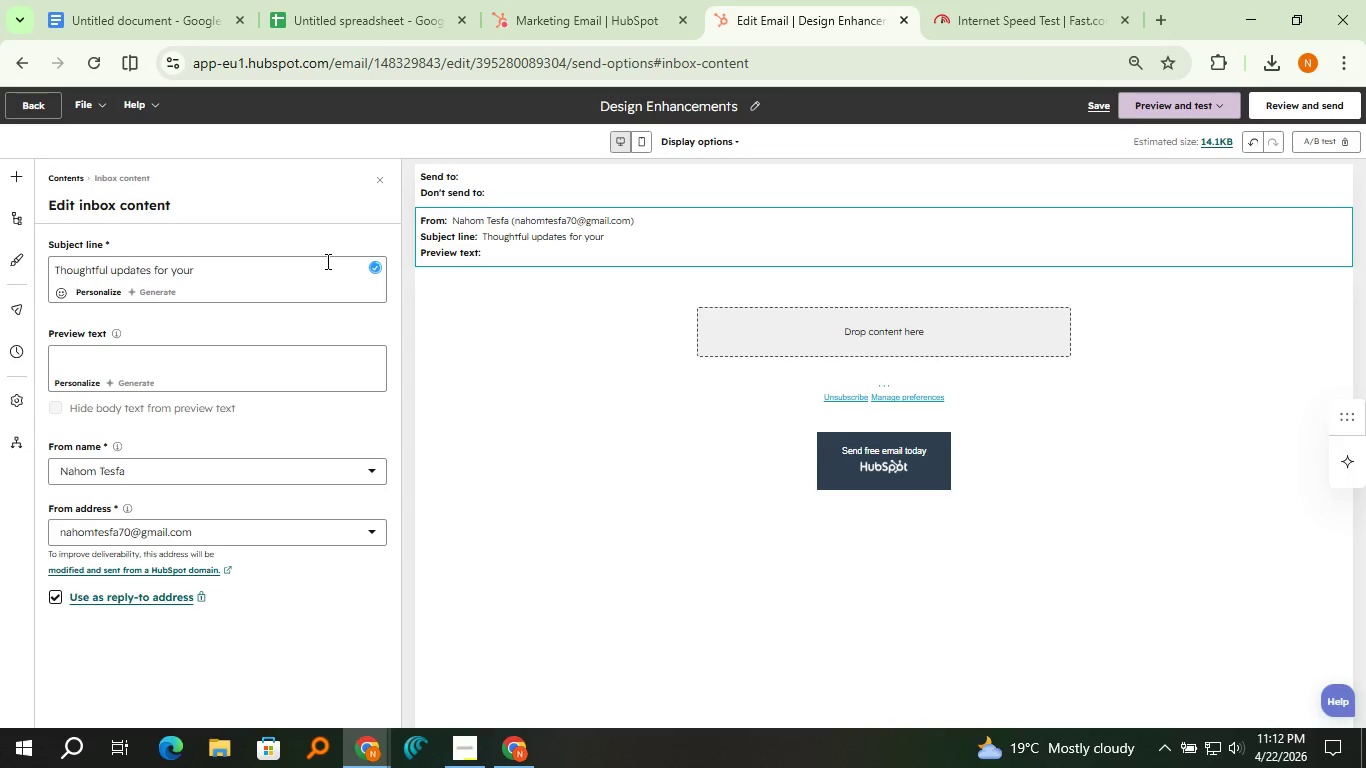 
left_click([90, 289])
 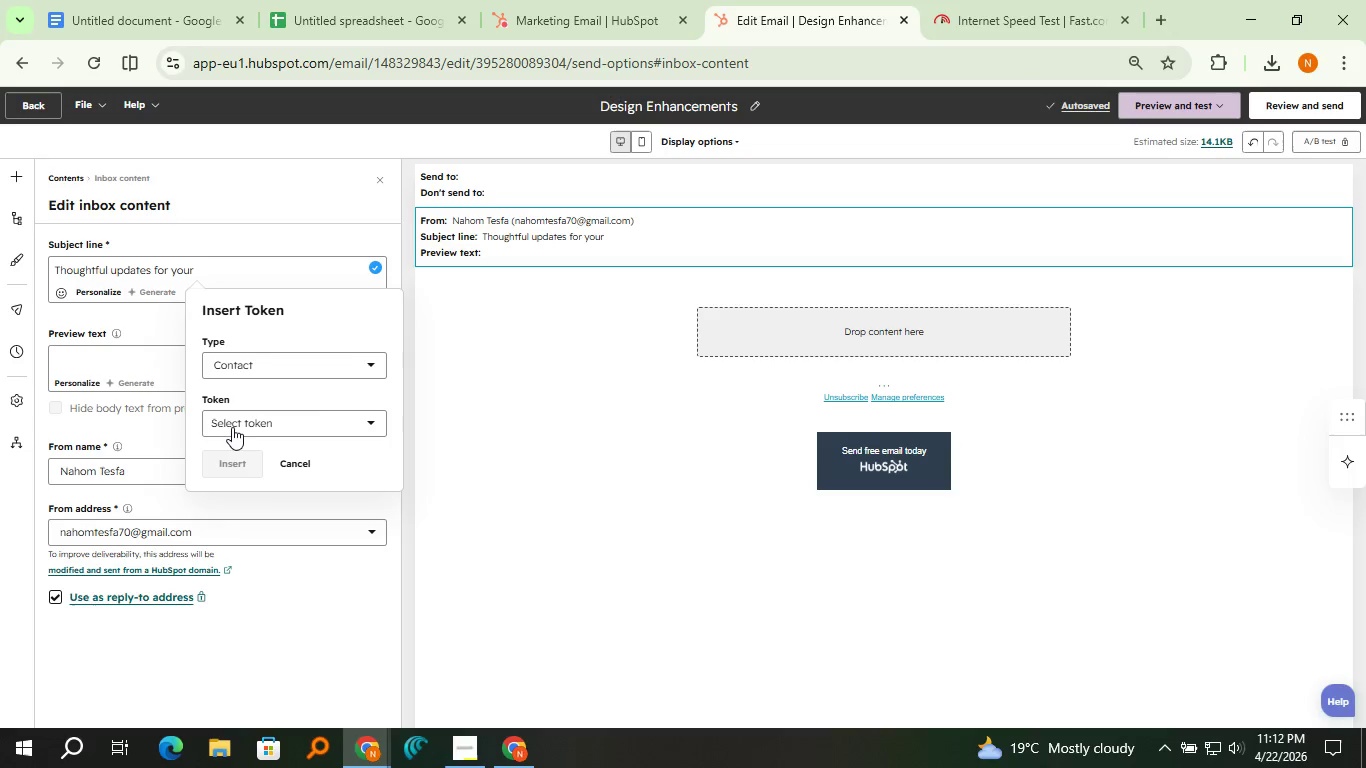 
left_click([232, 427])
 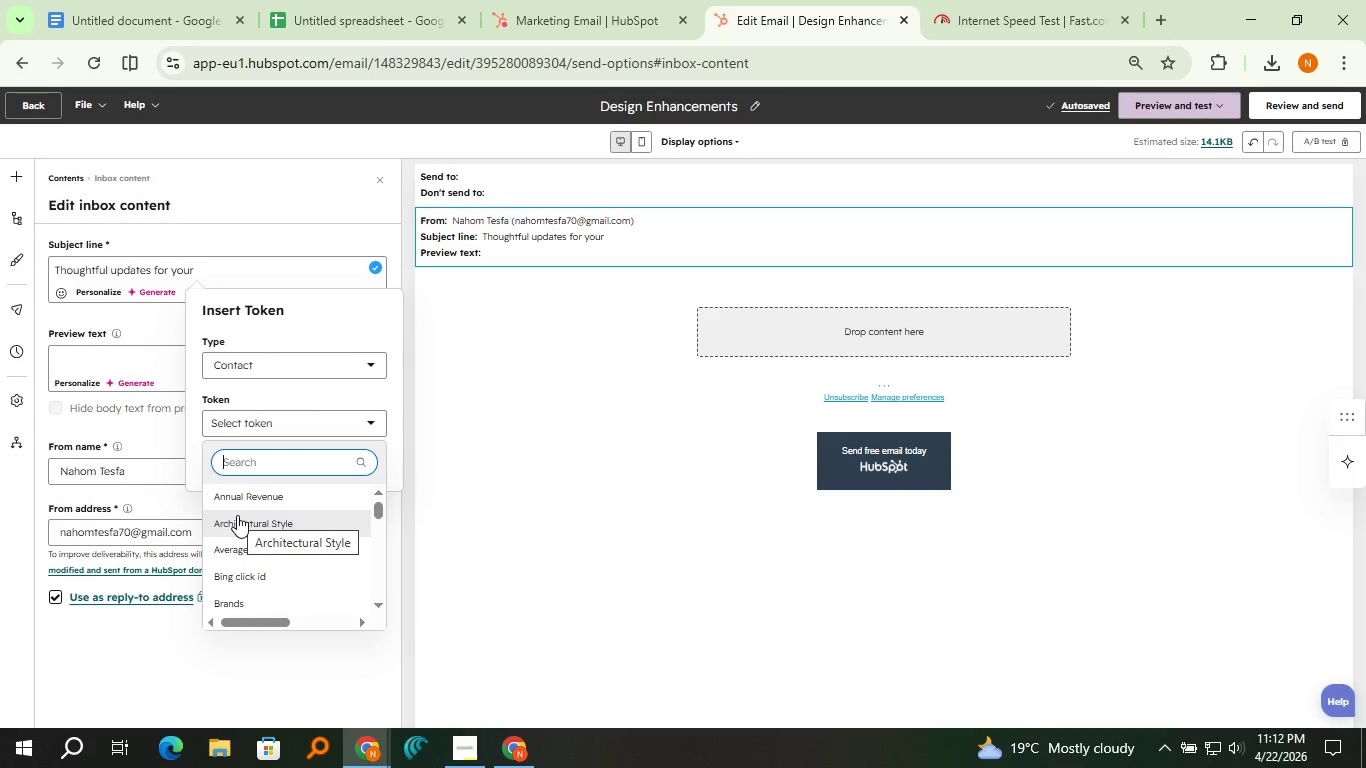 
left_click([237, 515])
 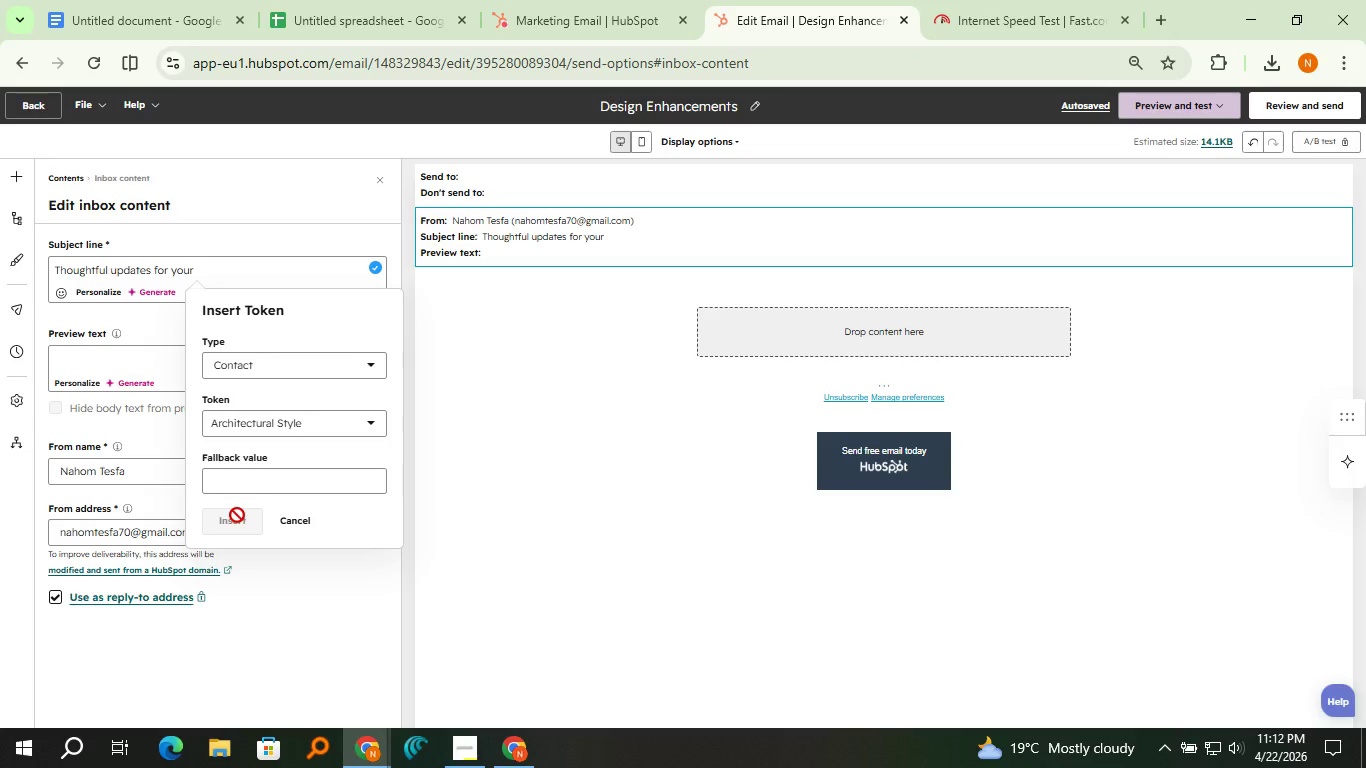 
left_click([266, 480])
 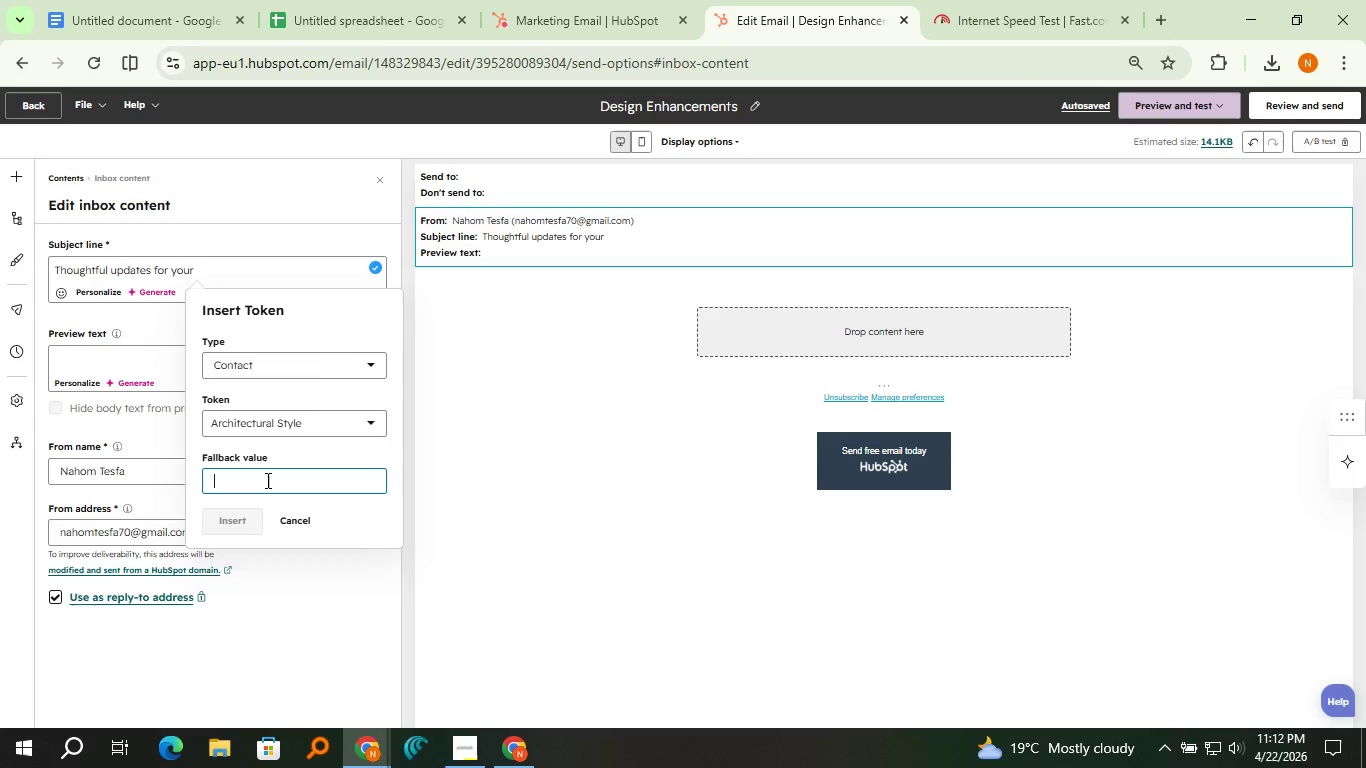 
hold_key(key=ShiftLeft, duration=0.47)
 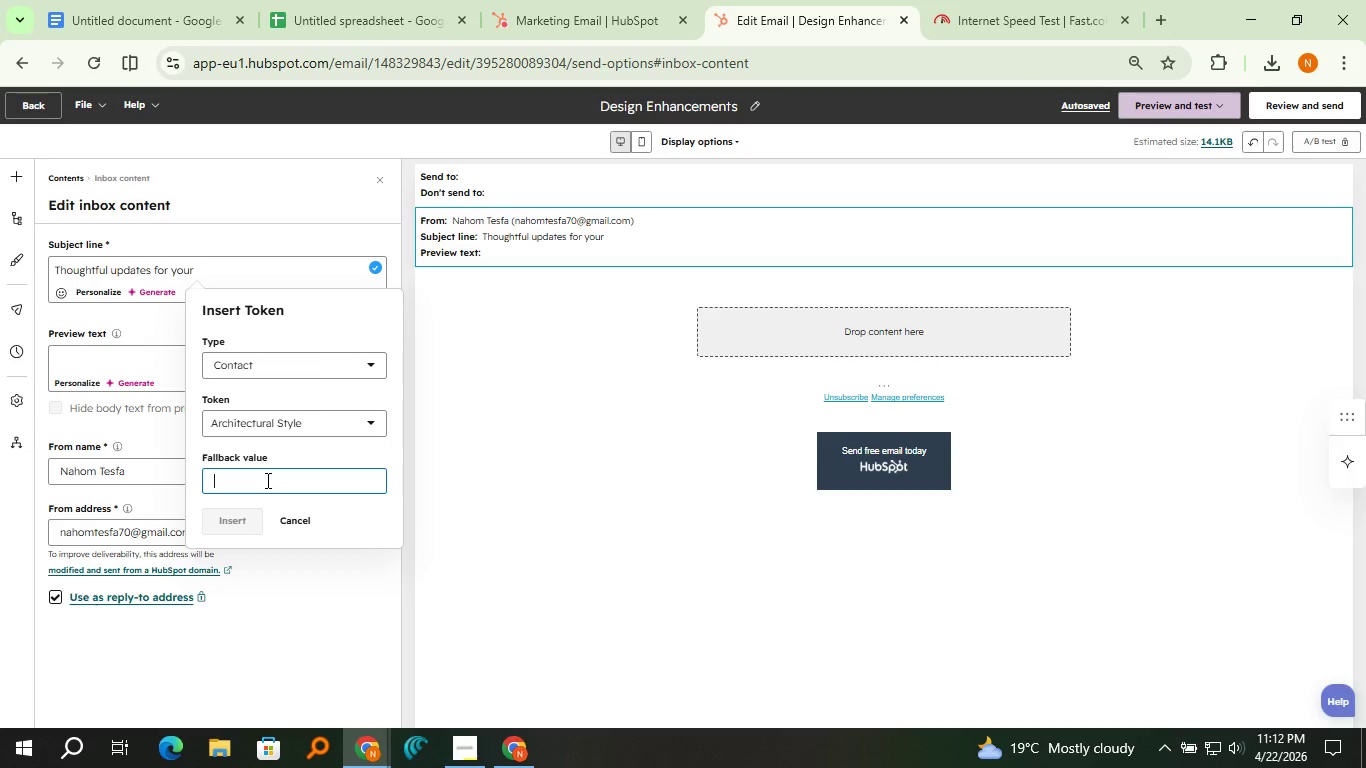 
type(Home style)
 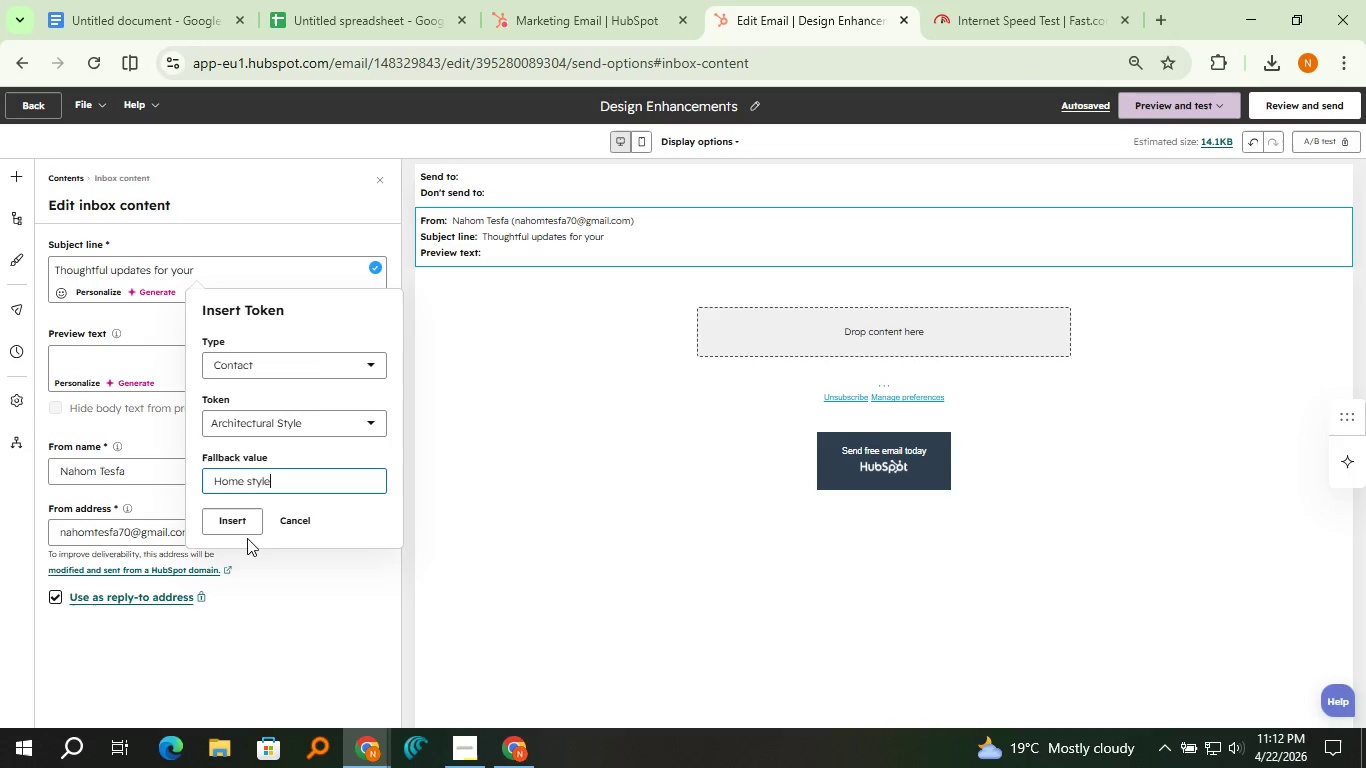 
left_click([247, 535])
 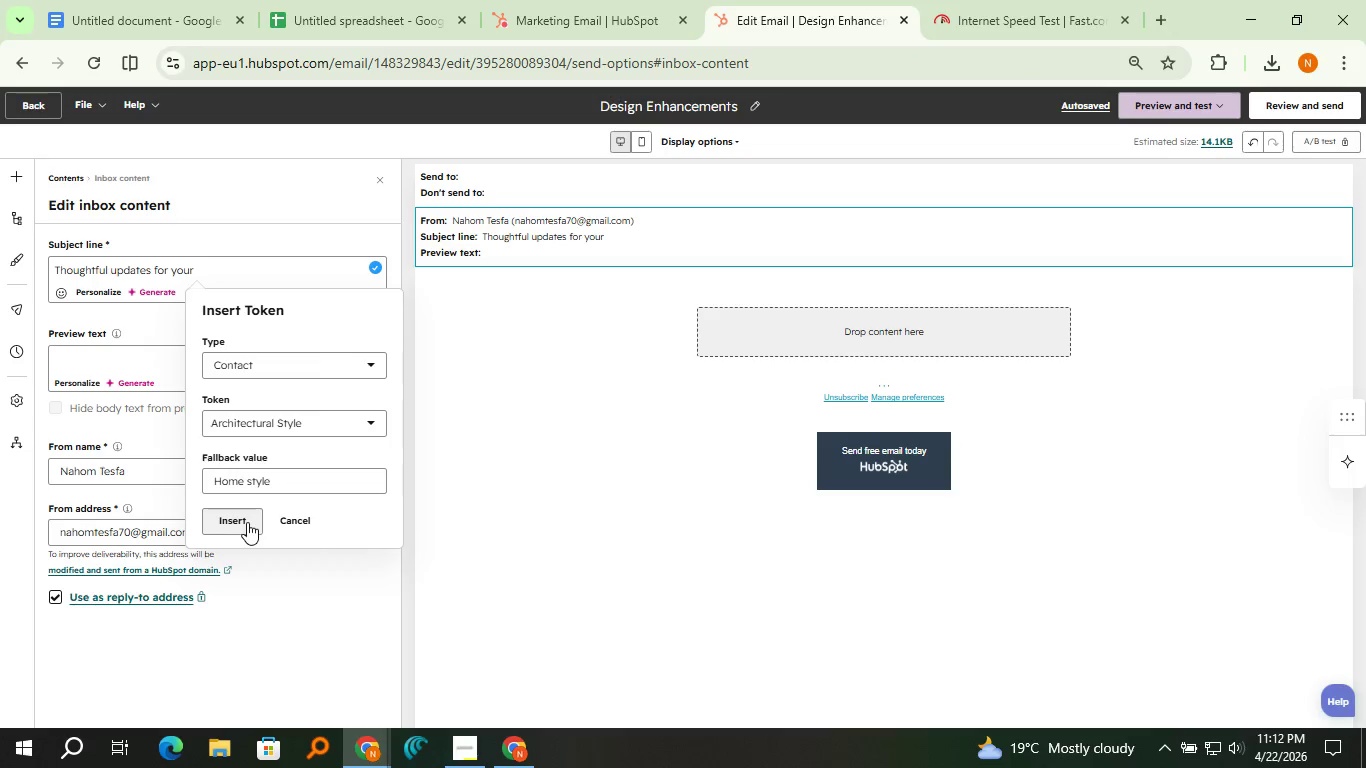 
left_click([247, 522])
 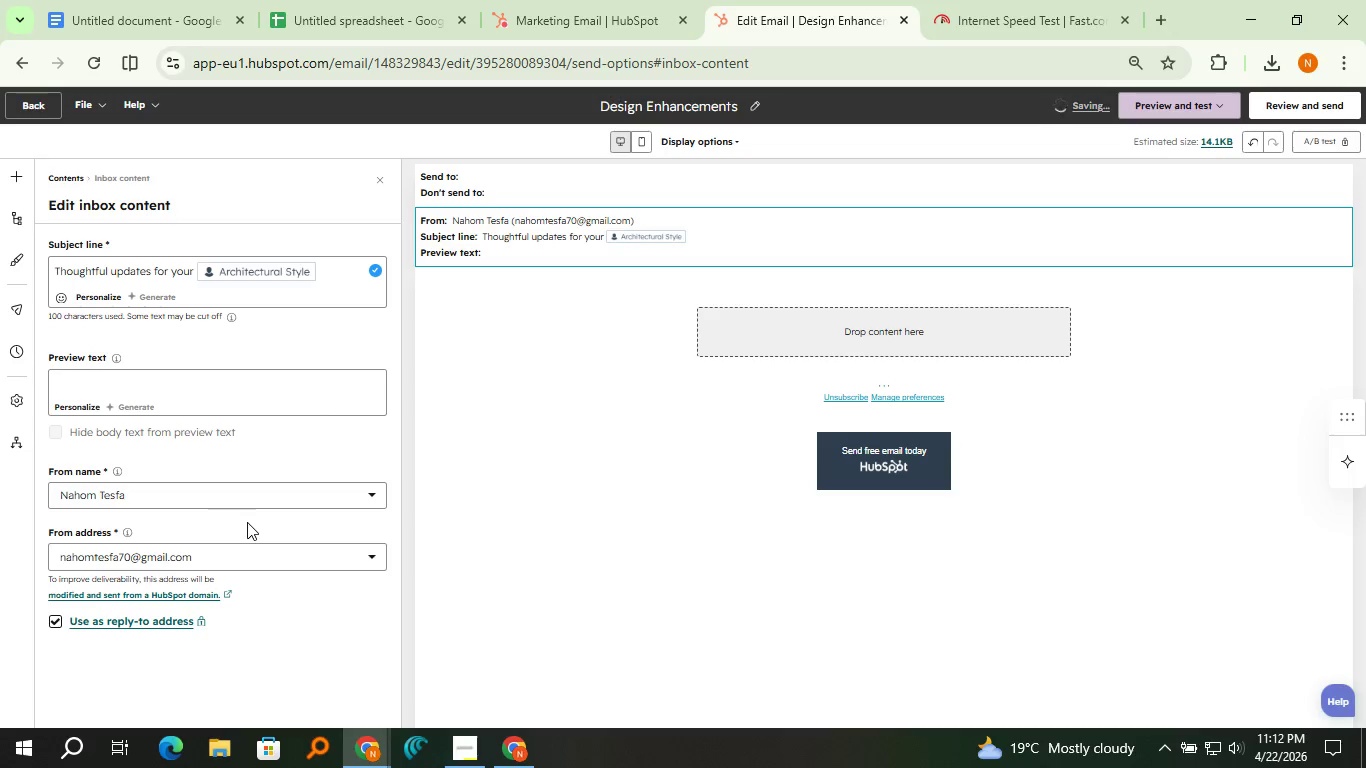 
type( home)
 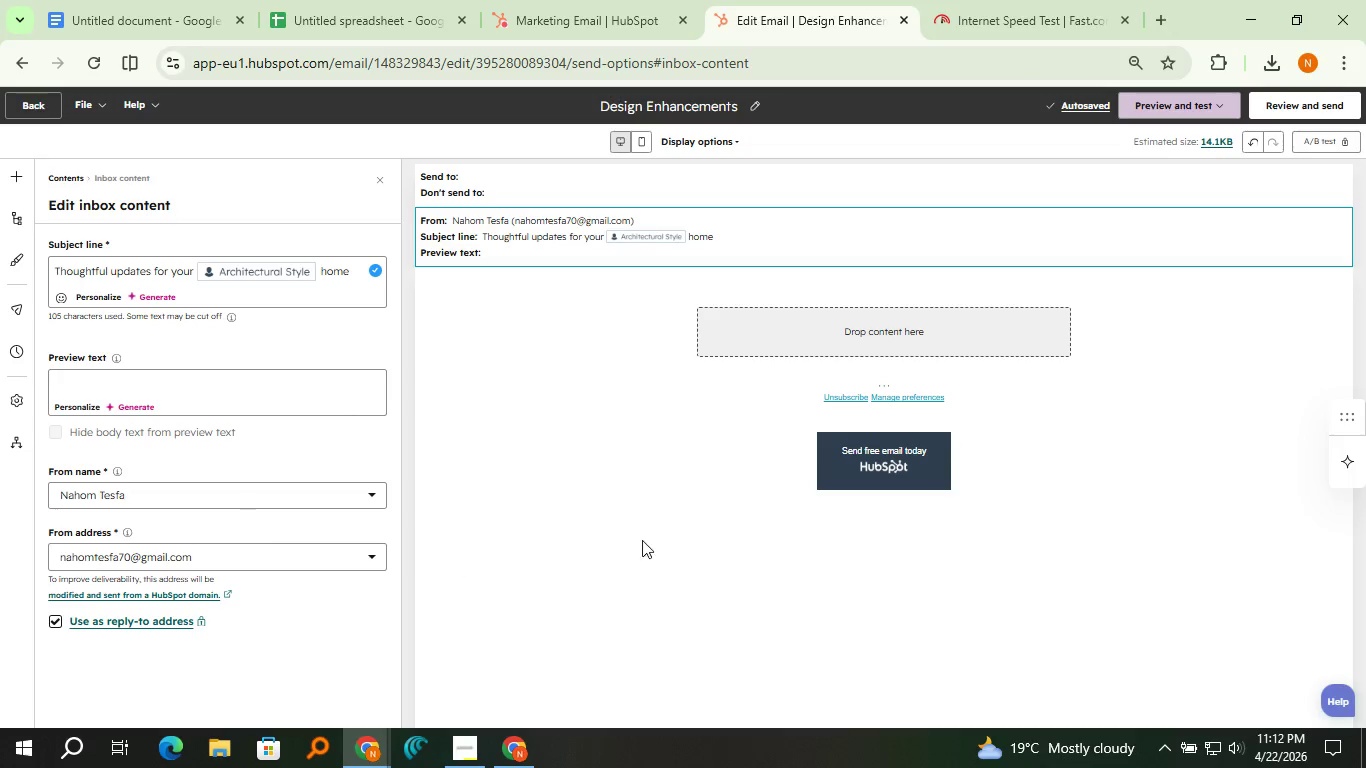 
wait(9.26)
 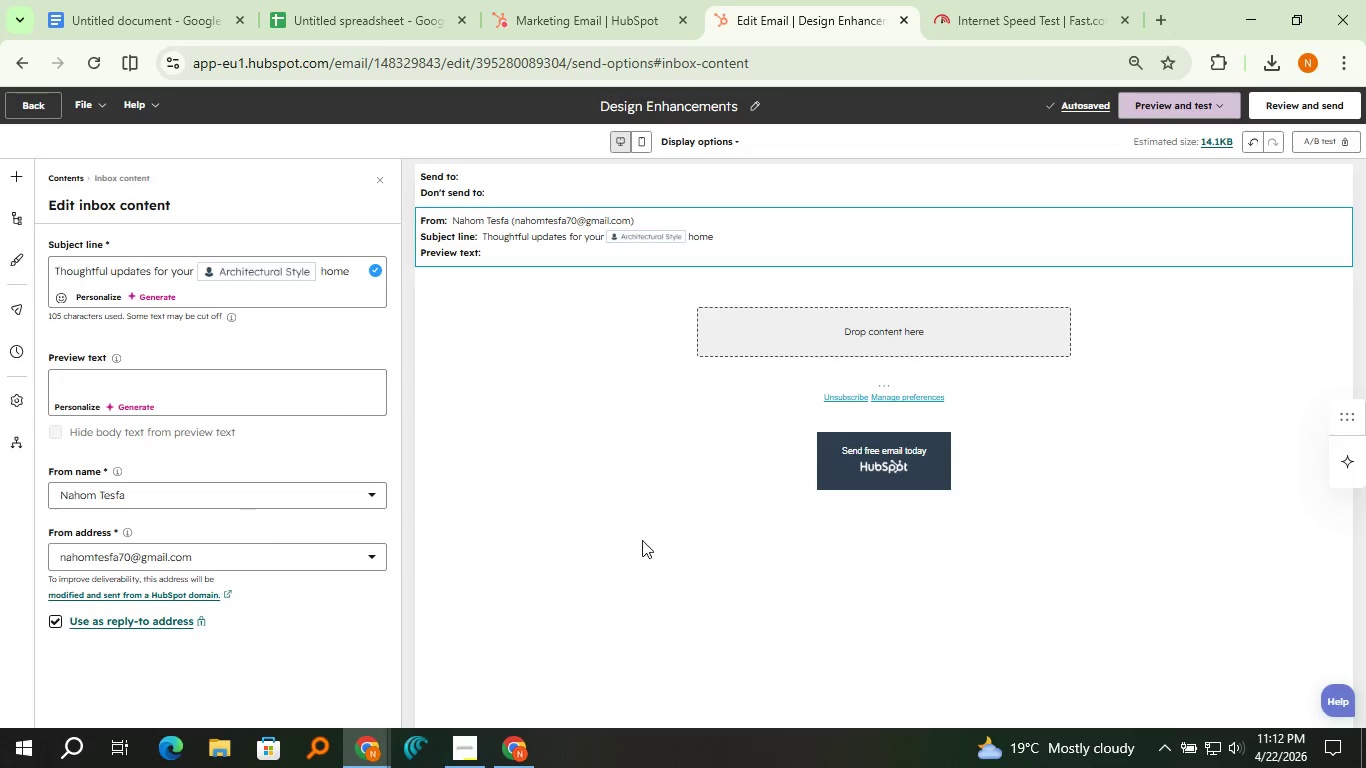 
left_click([812, 337])
 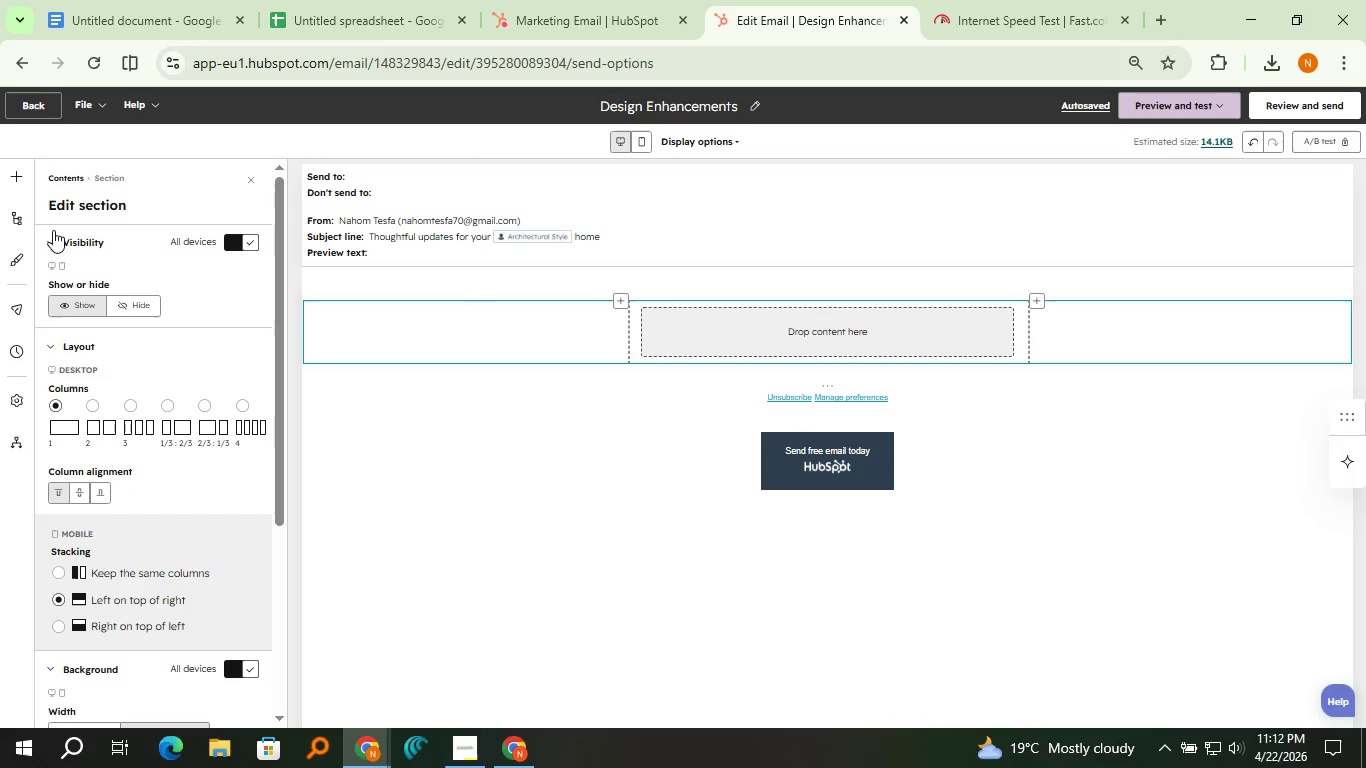 
left_click([0, 180])
 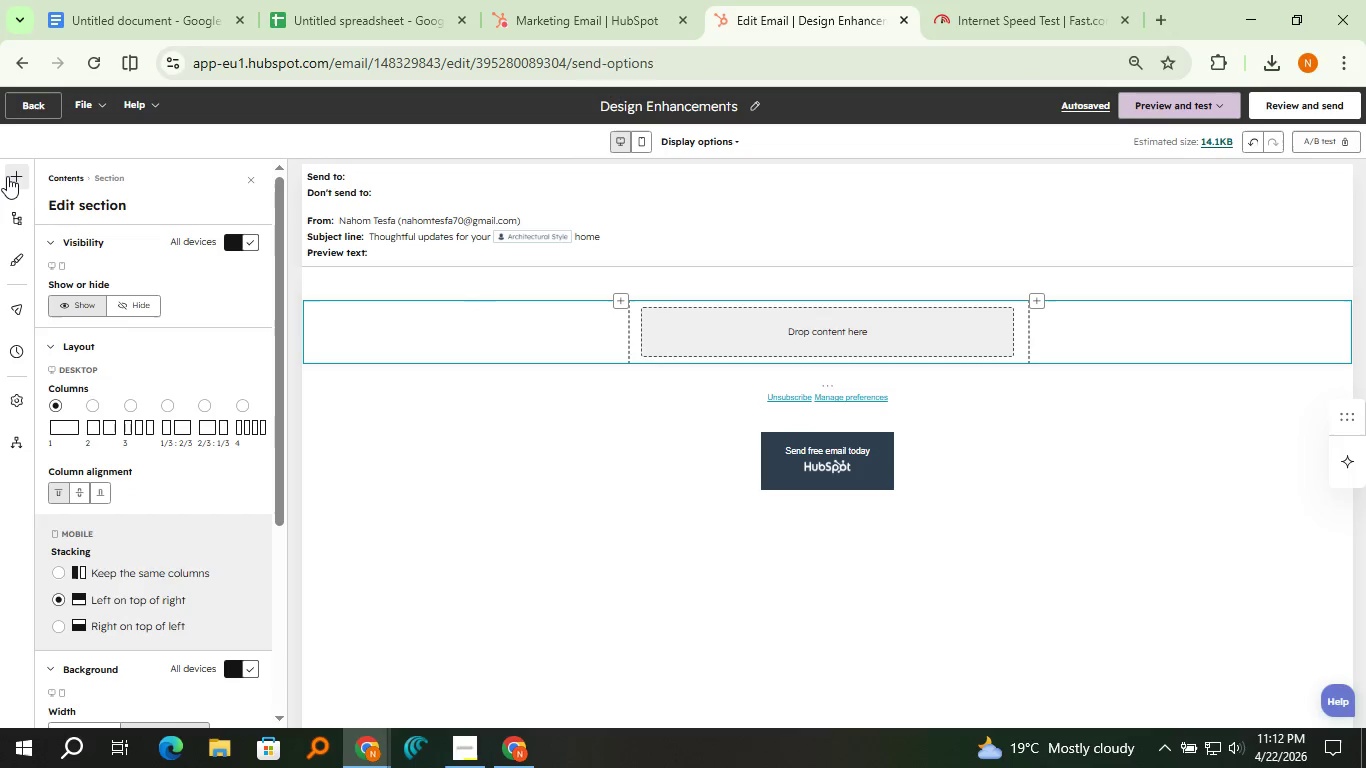 
left_click([7, 176])
 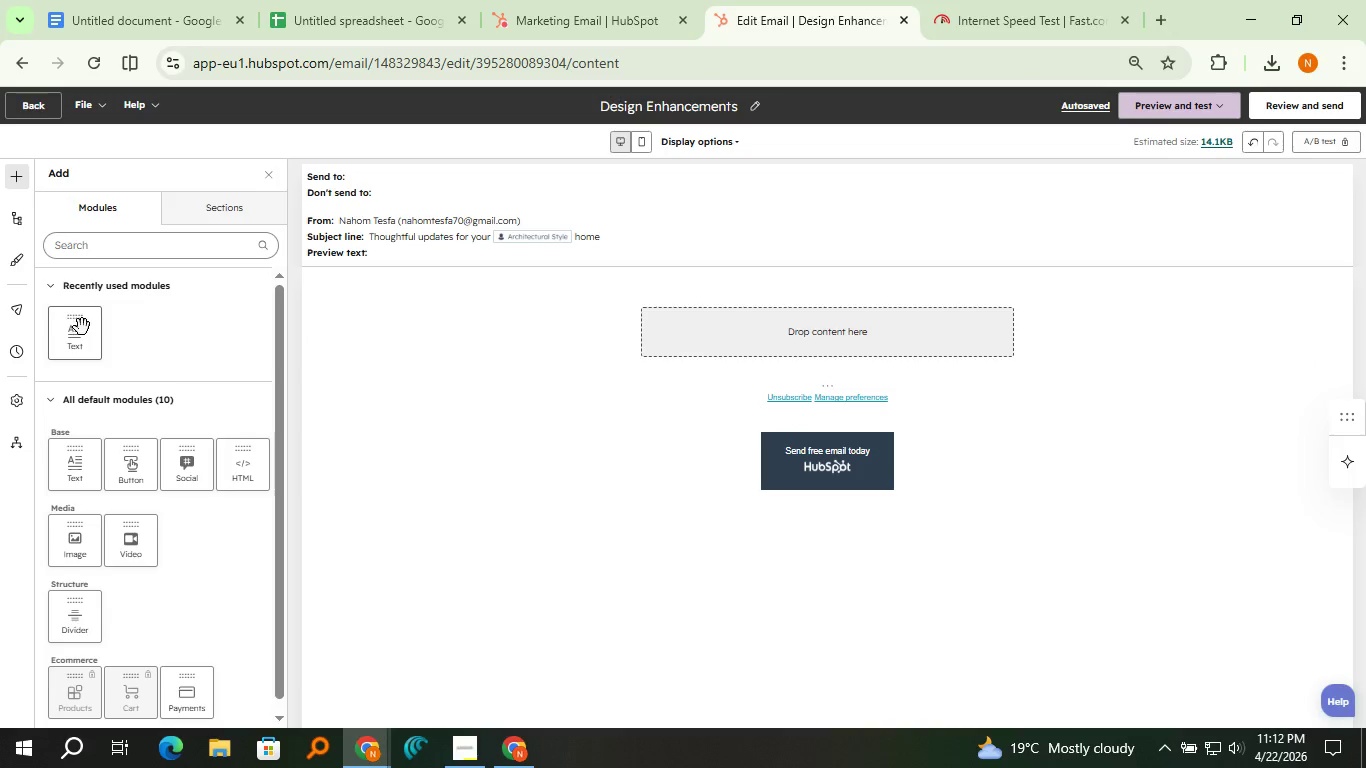 
left_click_drag(start_coordinate=[82, 327], to_coordinate=[699, 332])
 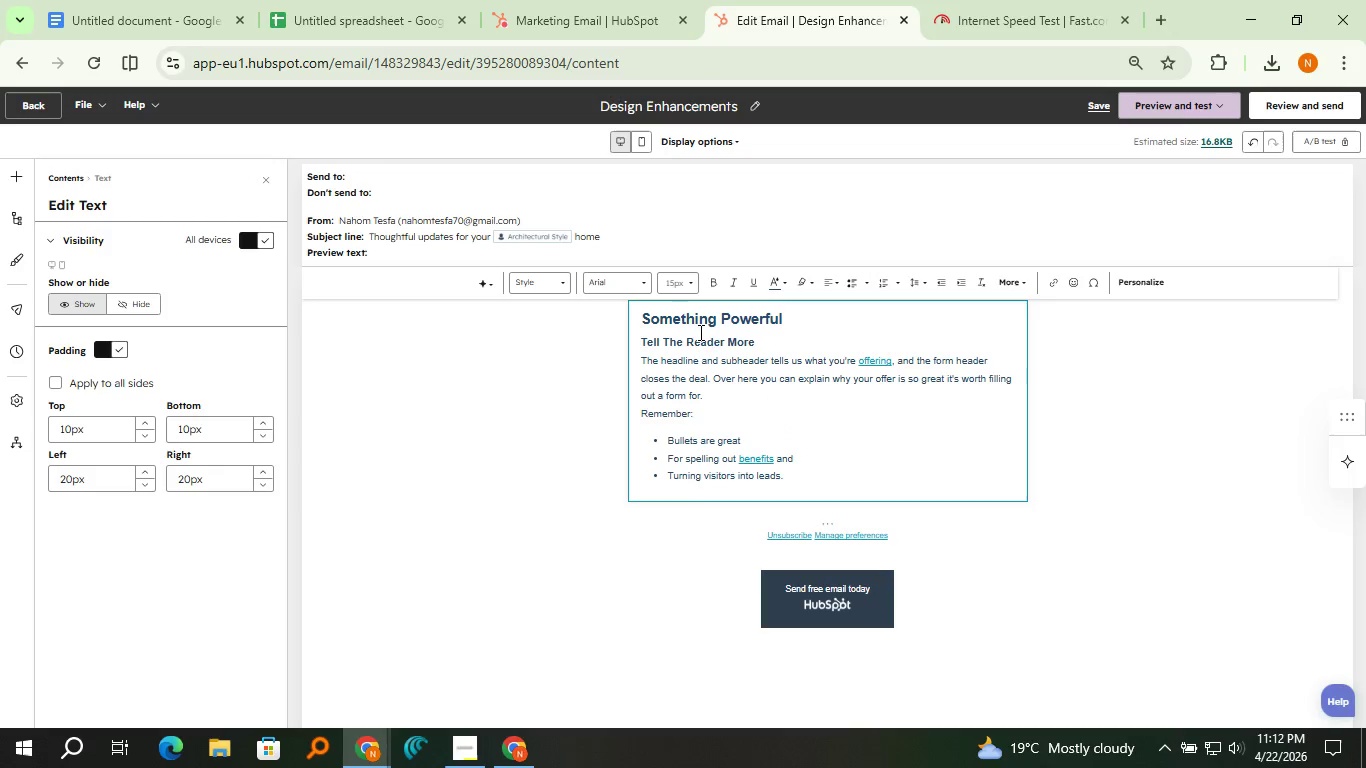 
left_click([711, 352])
 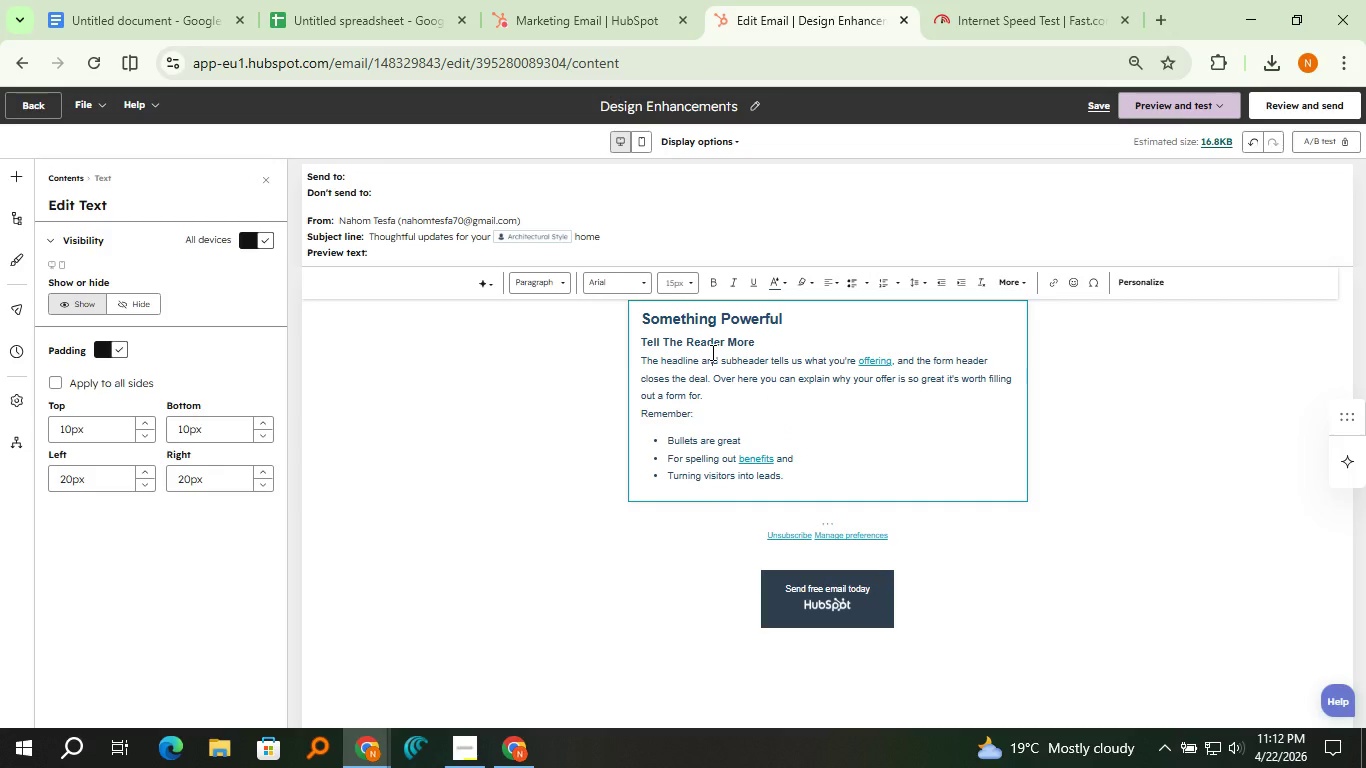 
key(Control+A)
 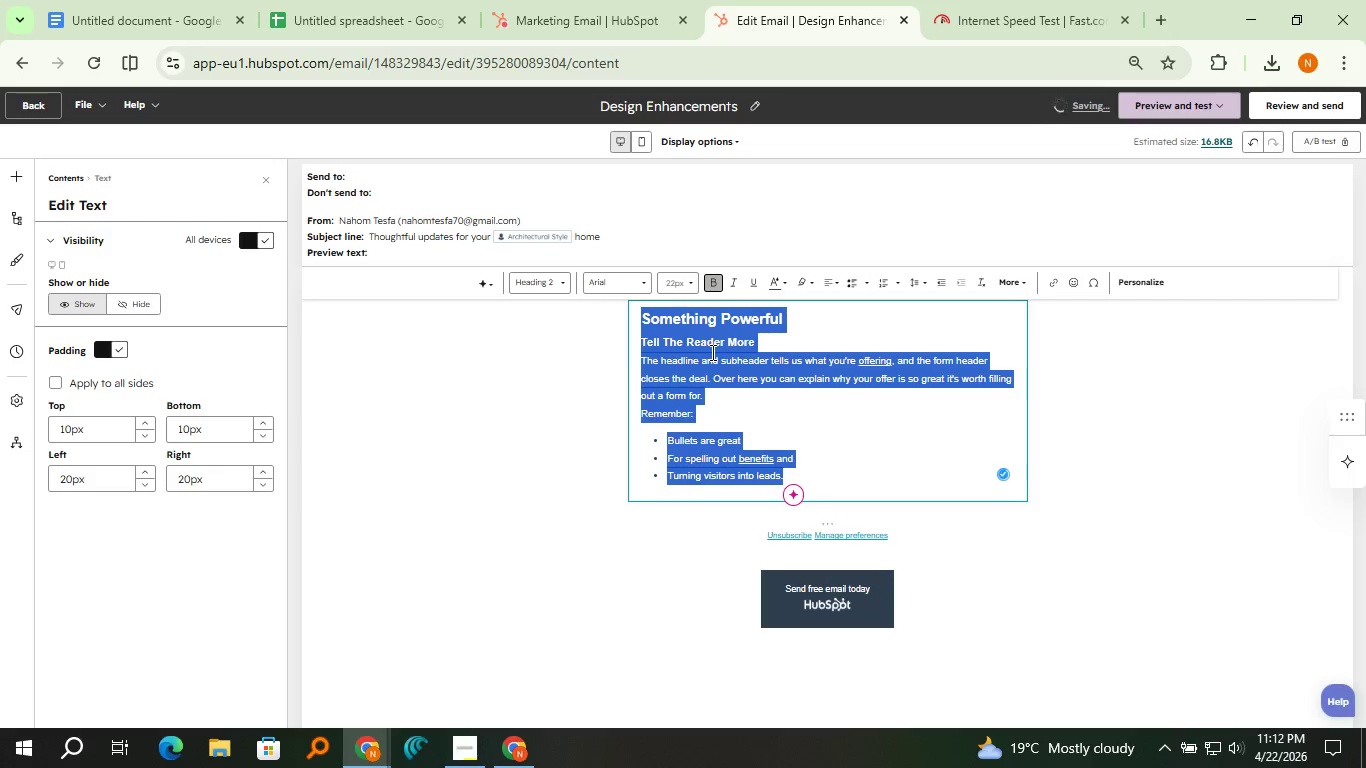 
type([Delete]Hi )
 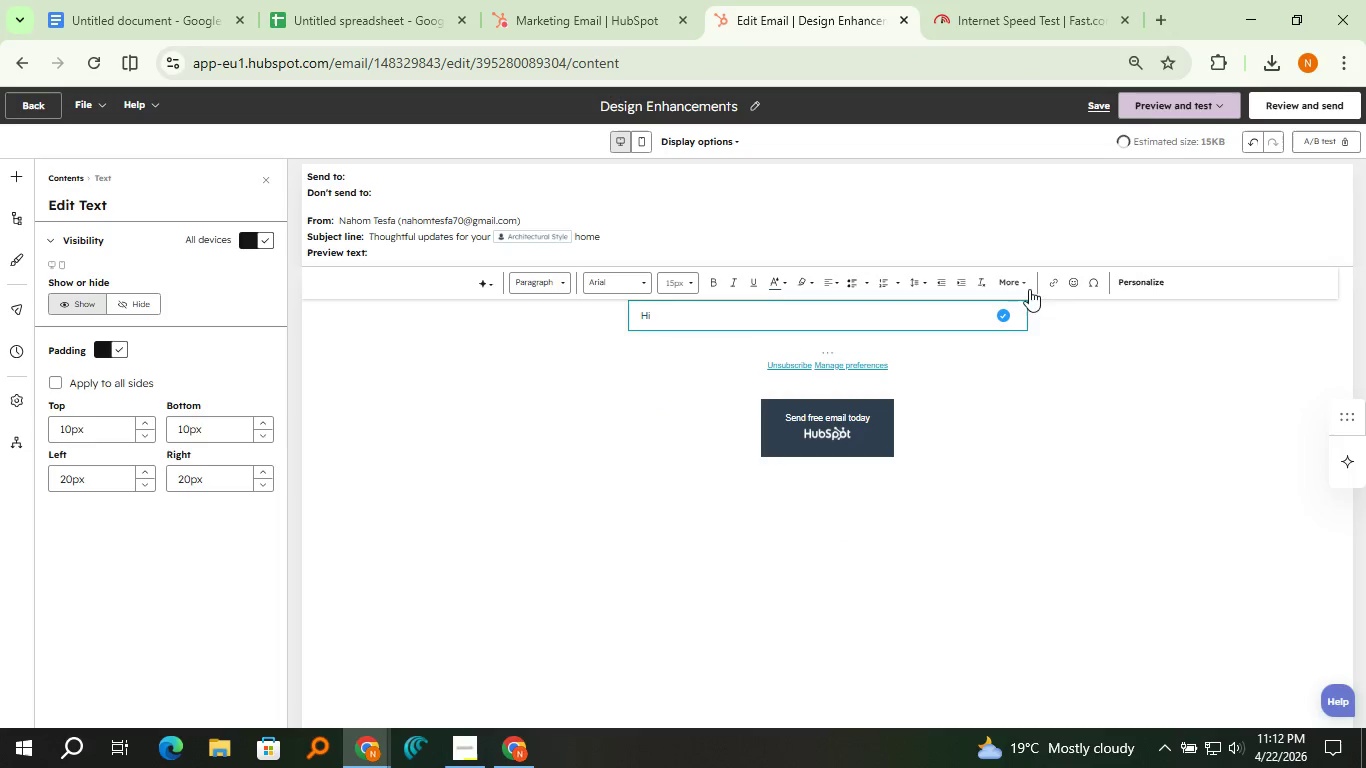 
left_click([1132, 282])
 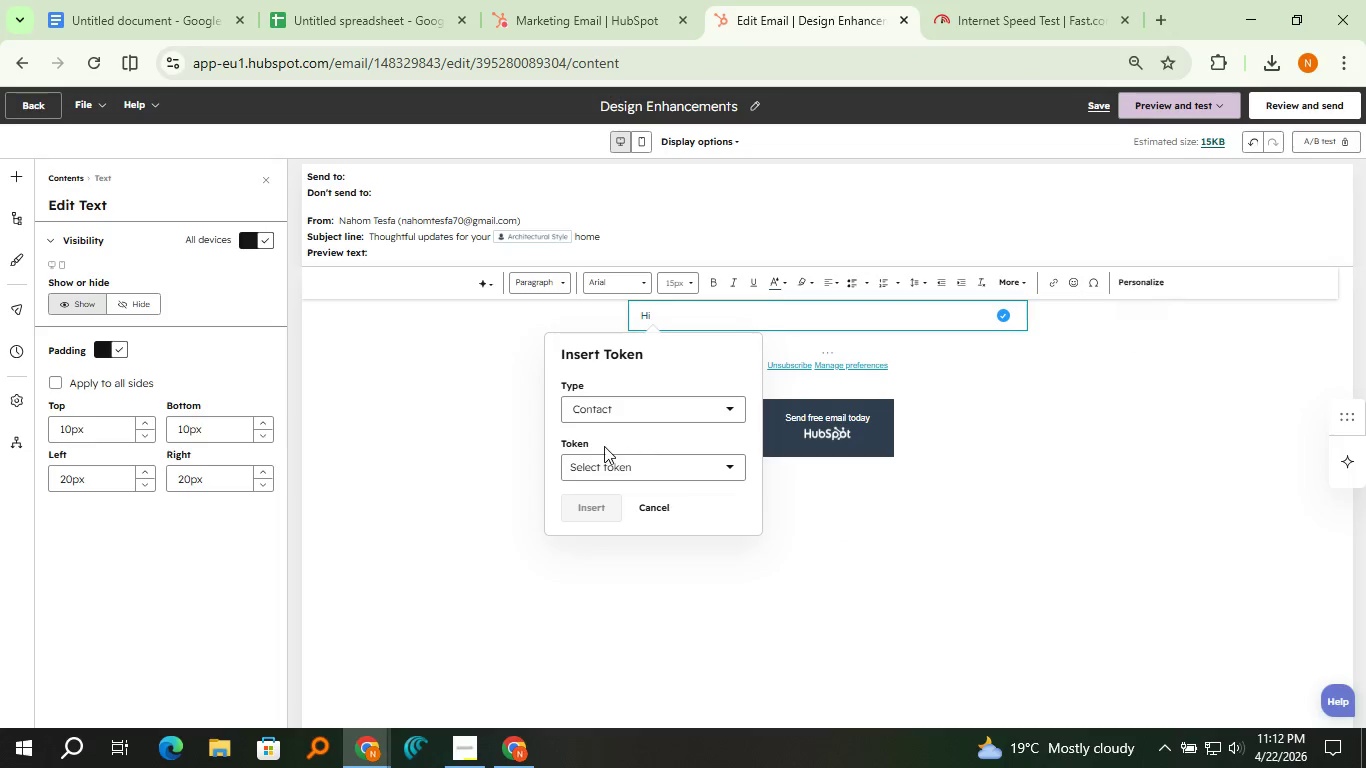 
left_click([604, 460])
 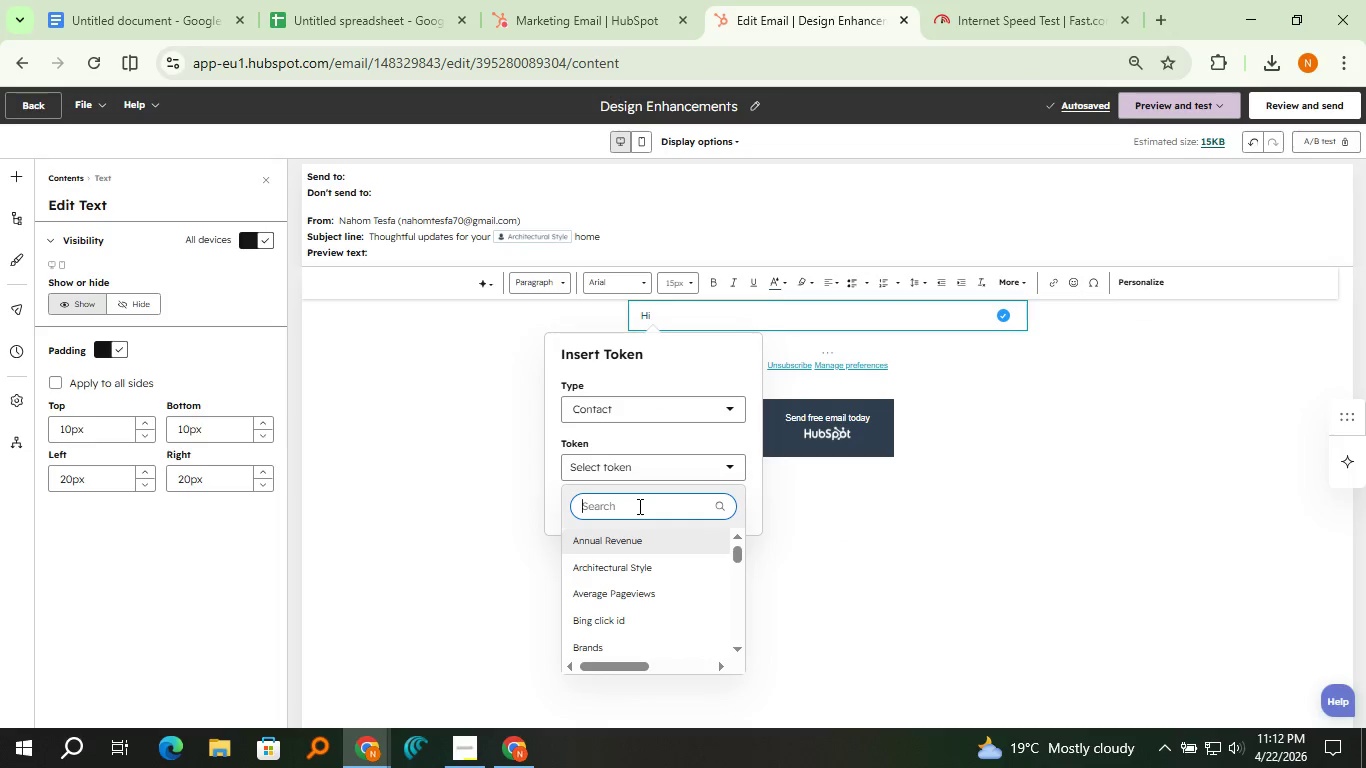 
type(contac)
 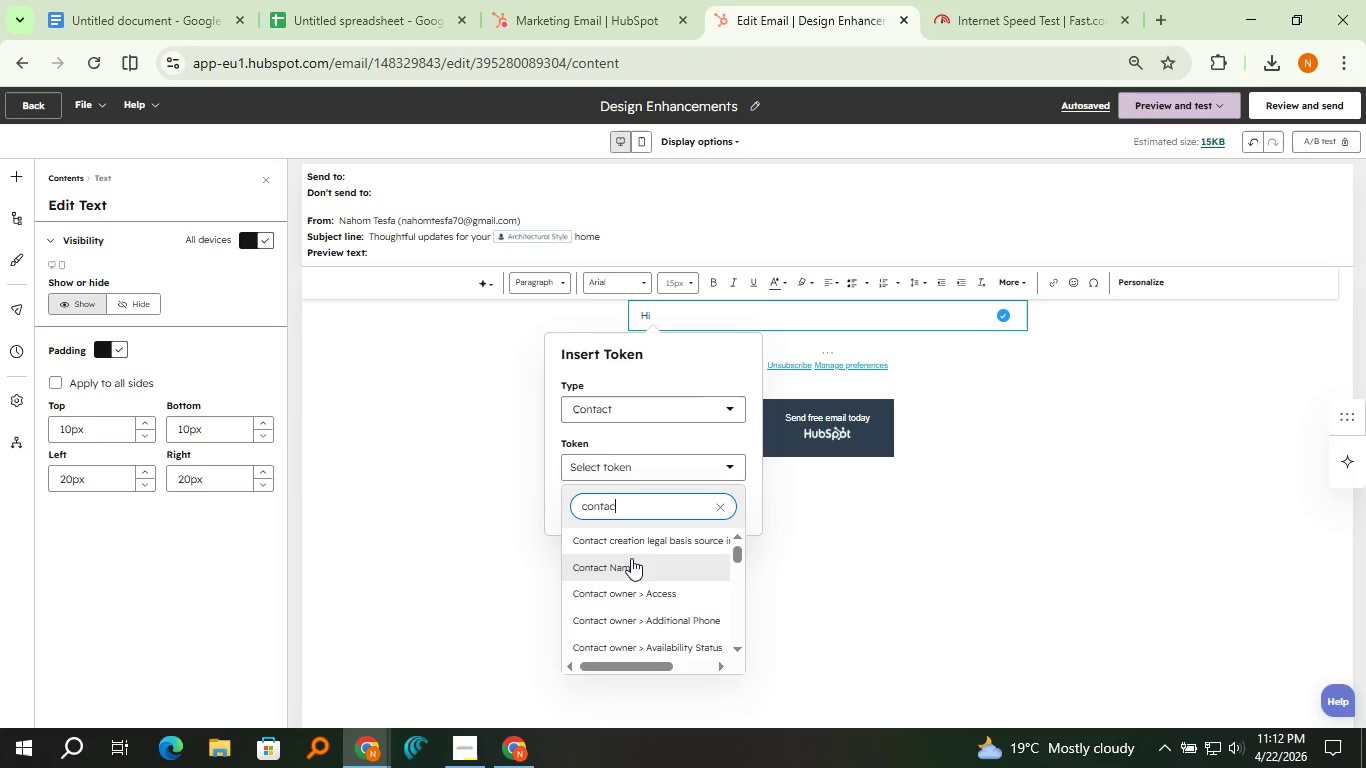 
left_click([631, 558])
 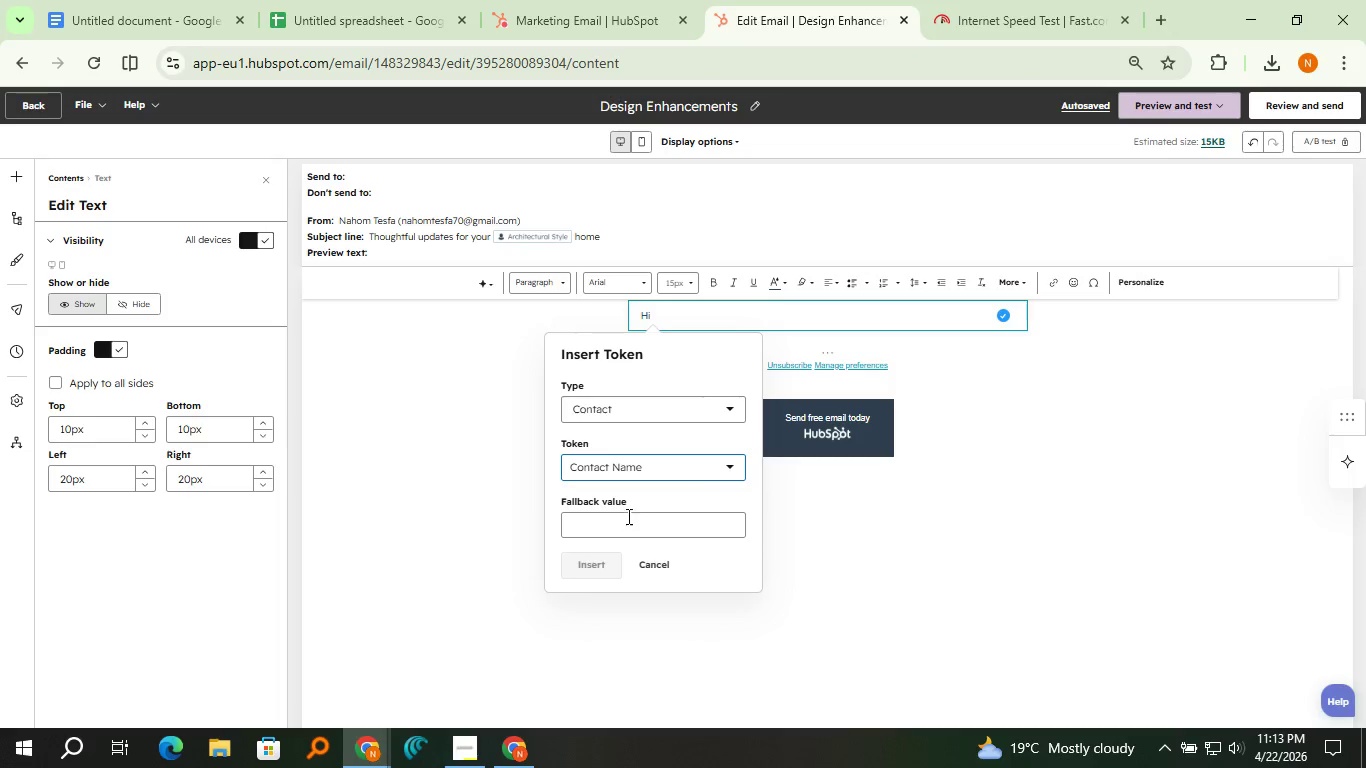 
left_click([627, 516])
 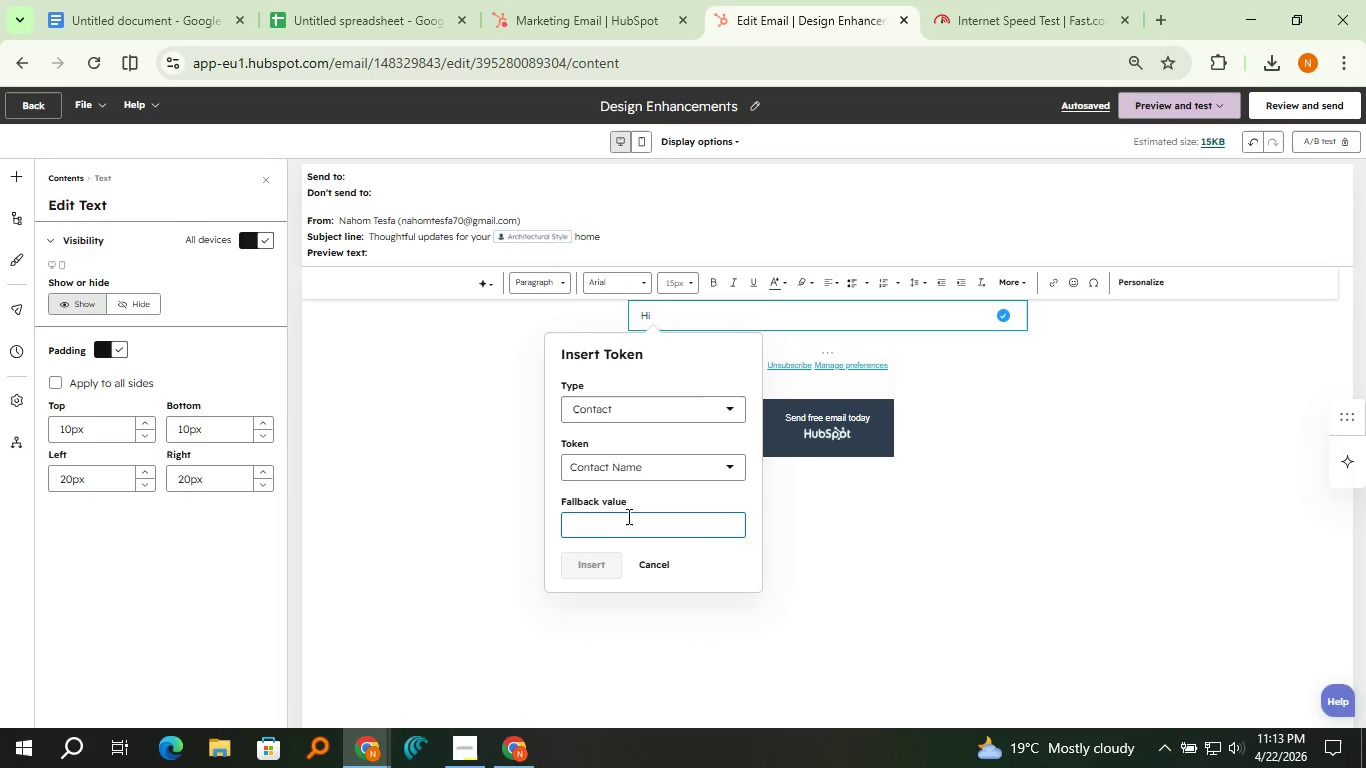 
hold_key(key=ShiftLeft, duration=0.53)
 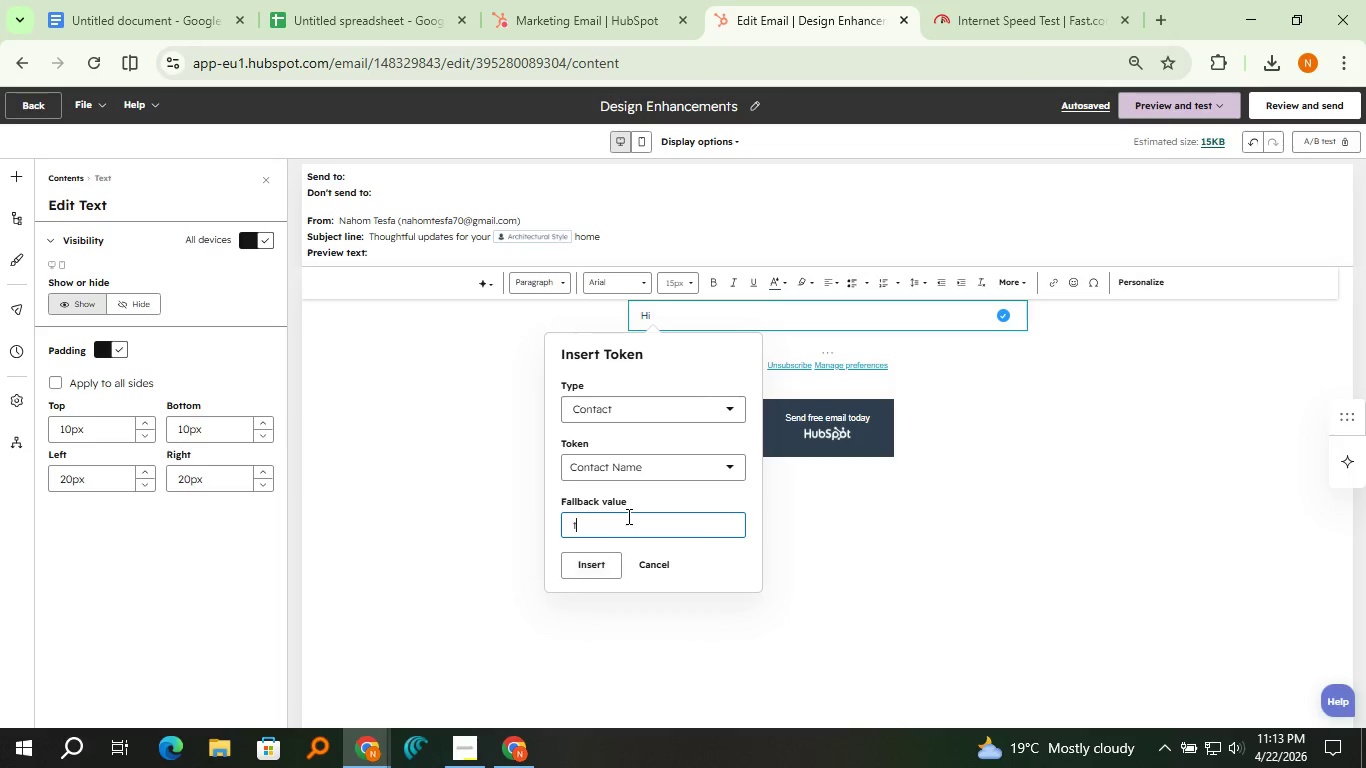 
type(there)
 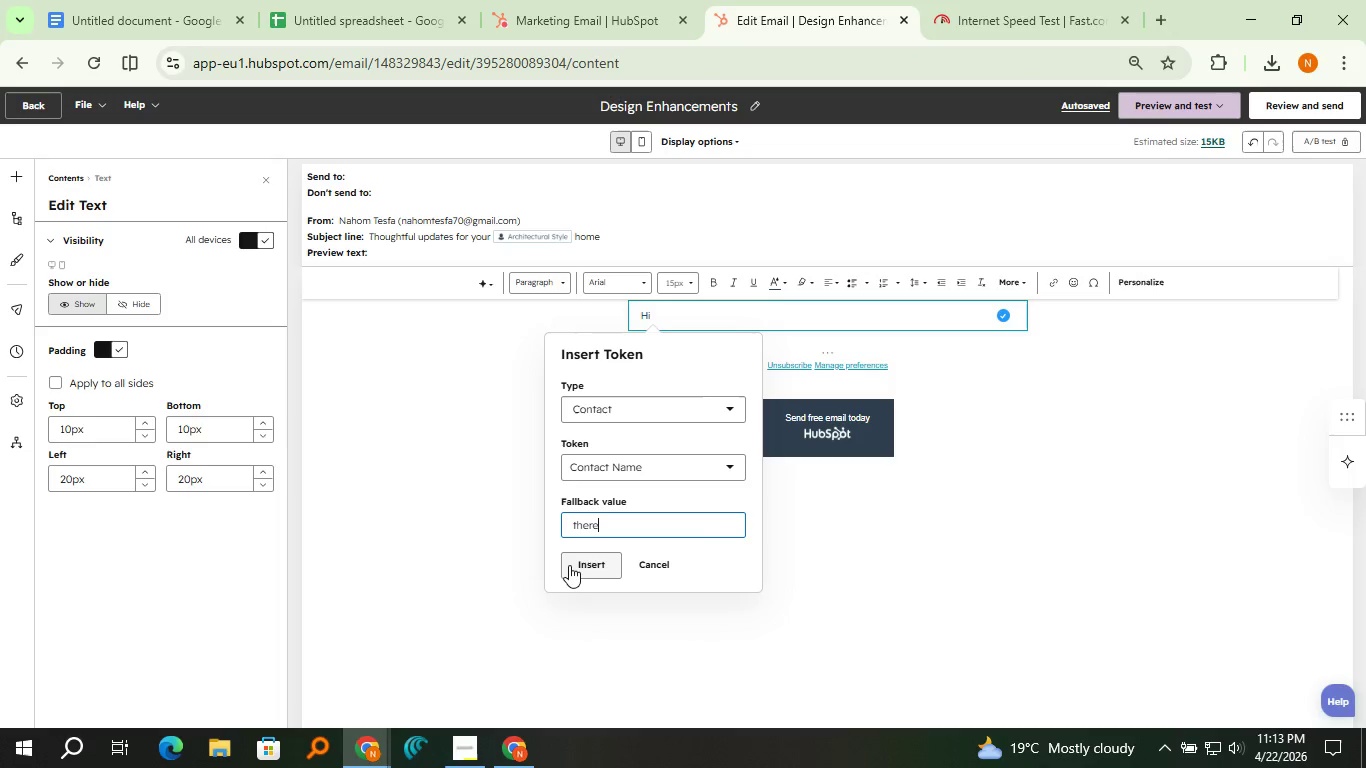 
left_click([569, 566])
 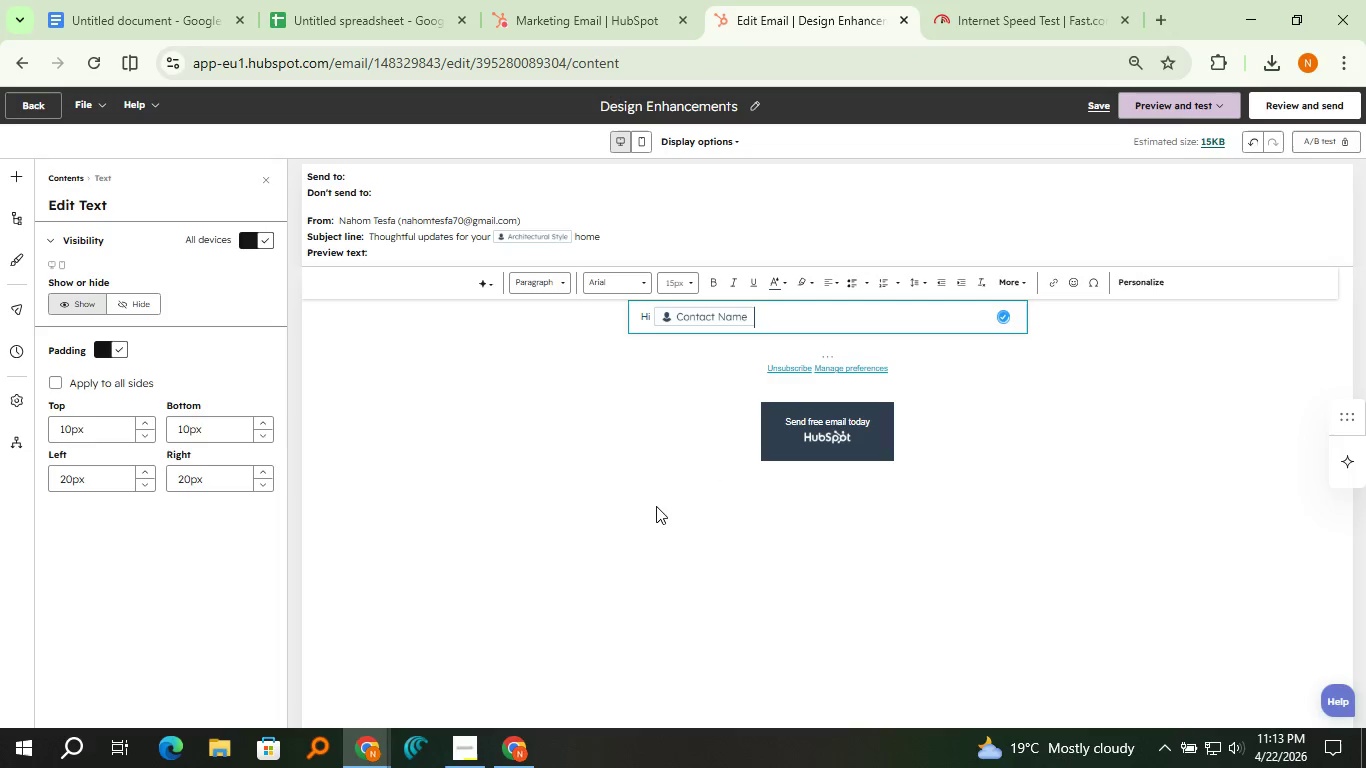 
key(Comma)
 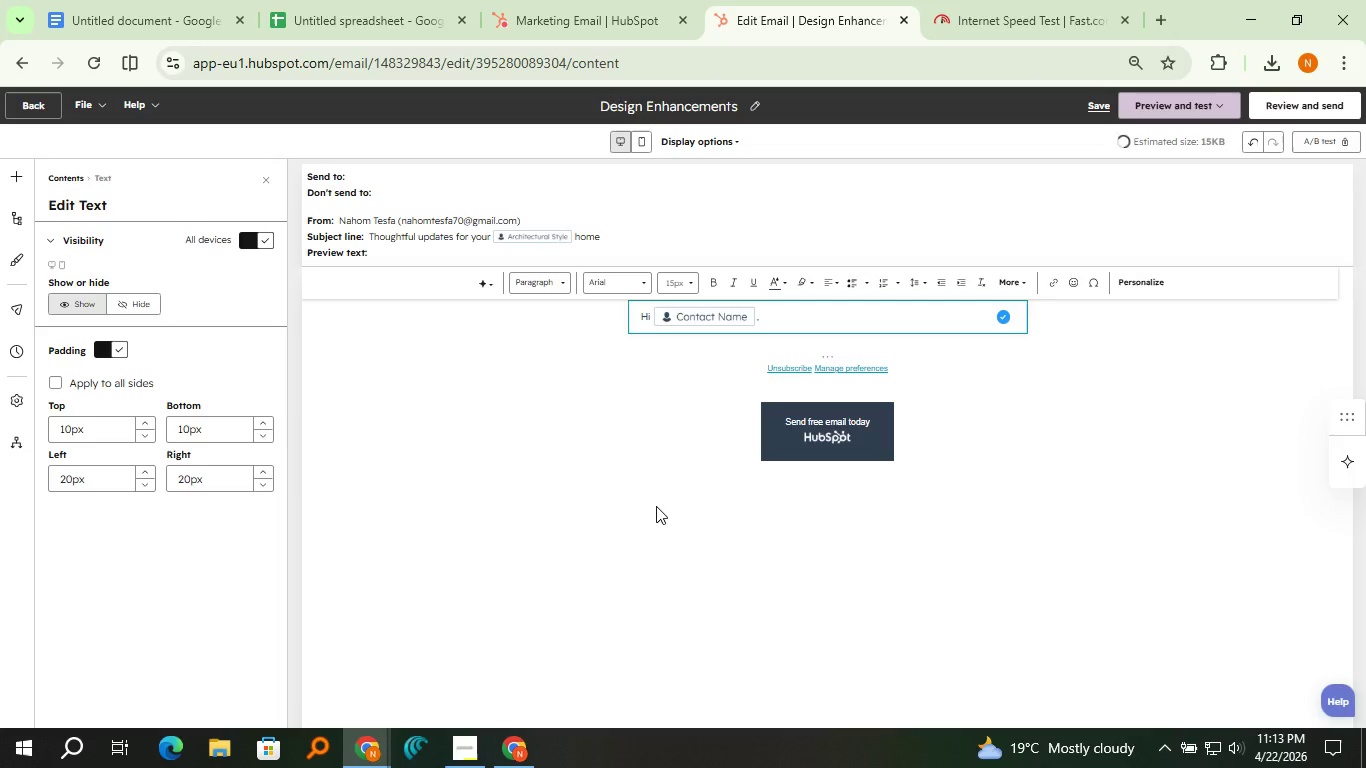 
key(Enter)
 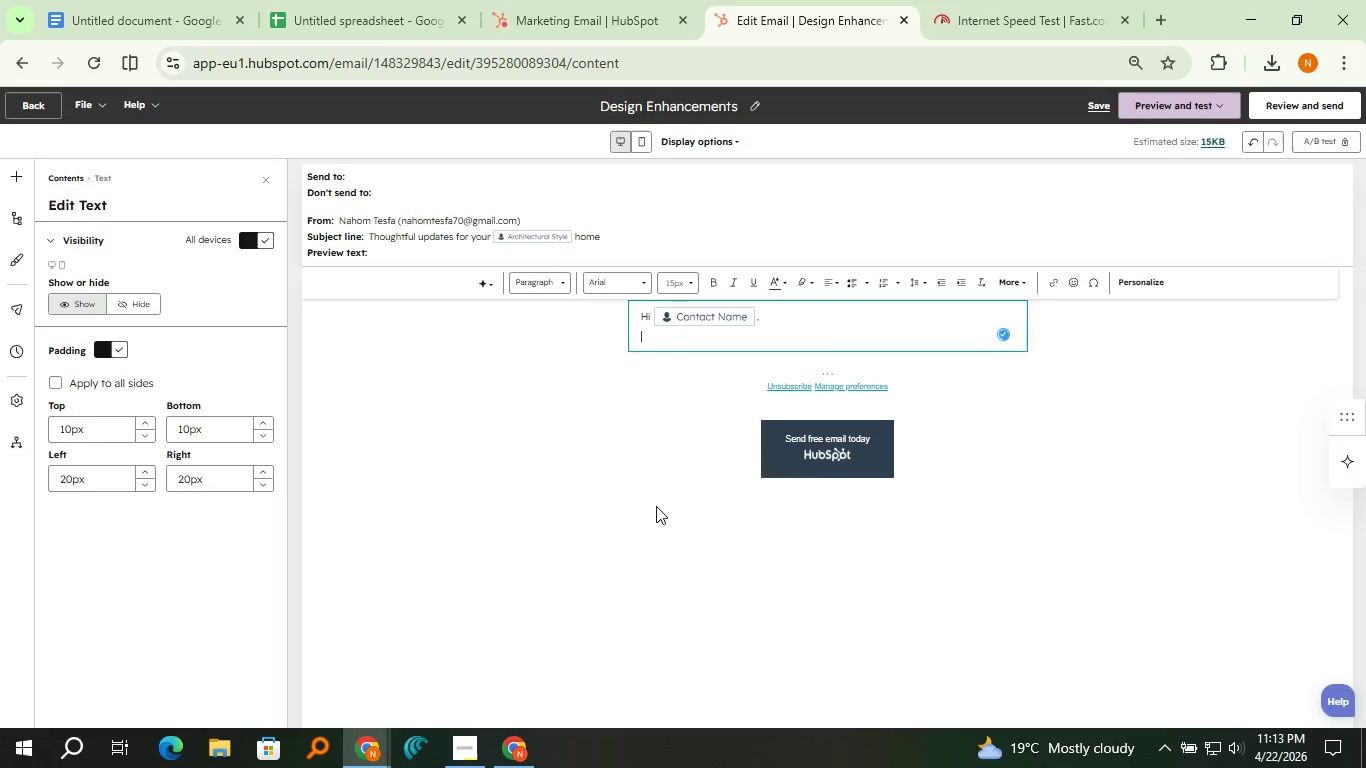 
key(Enter)
 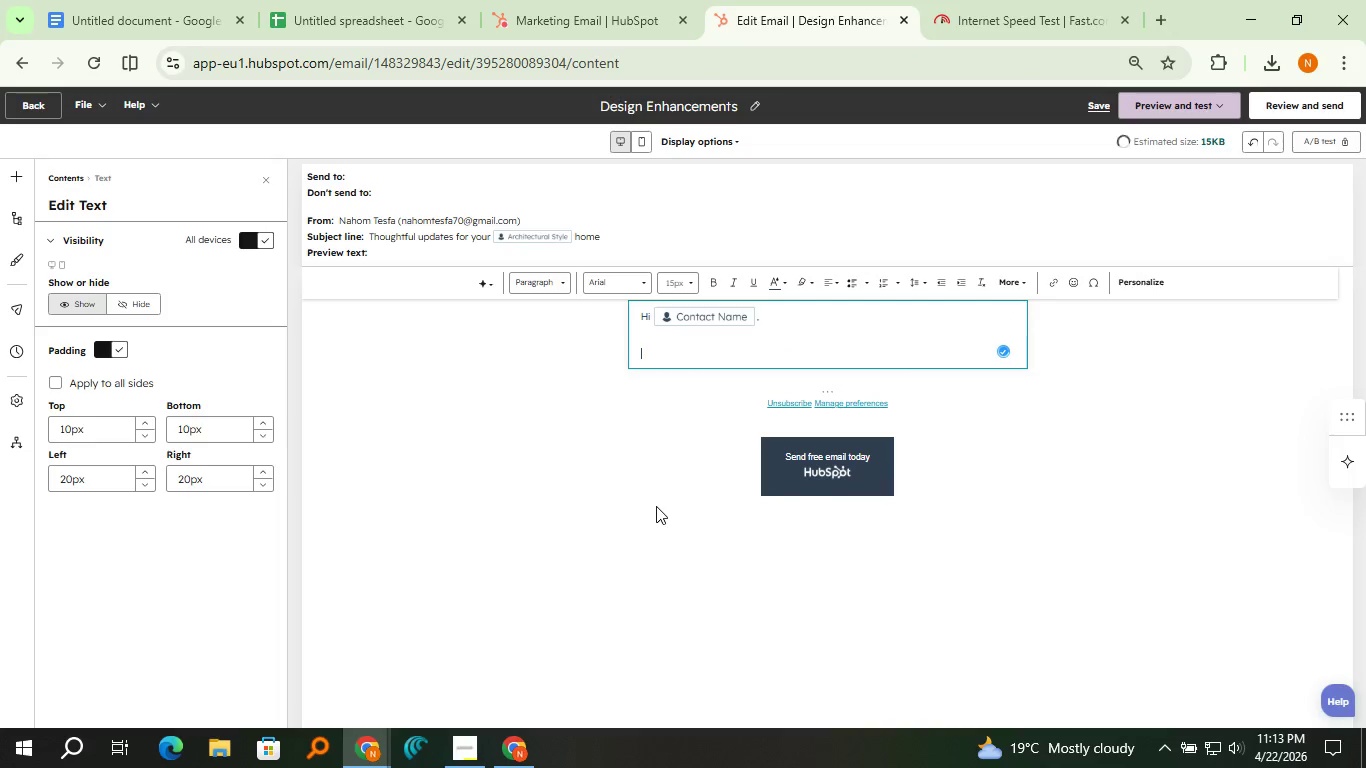 
type(As you settle ito your home, thoughtfi)
key(Backspace)
type(ul upgrades can enhance comfort wj)
key(Backspace)
type(hile respecting the original architectural visio.)
 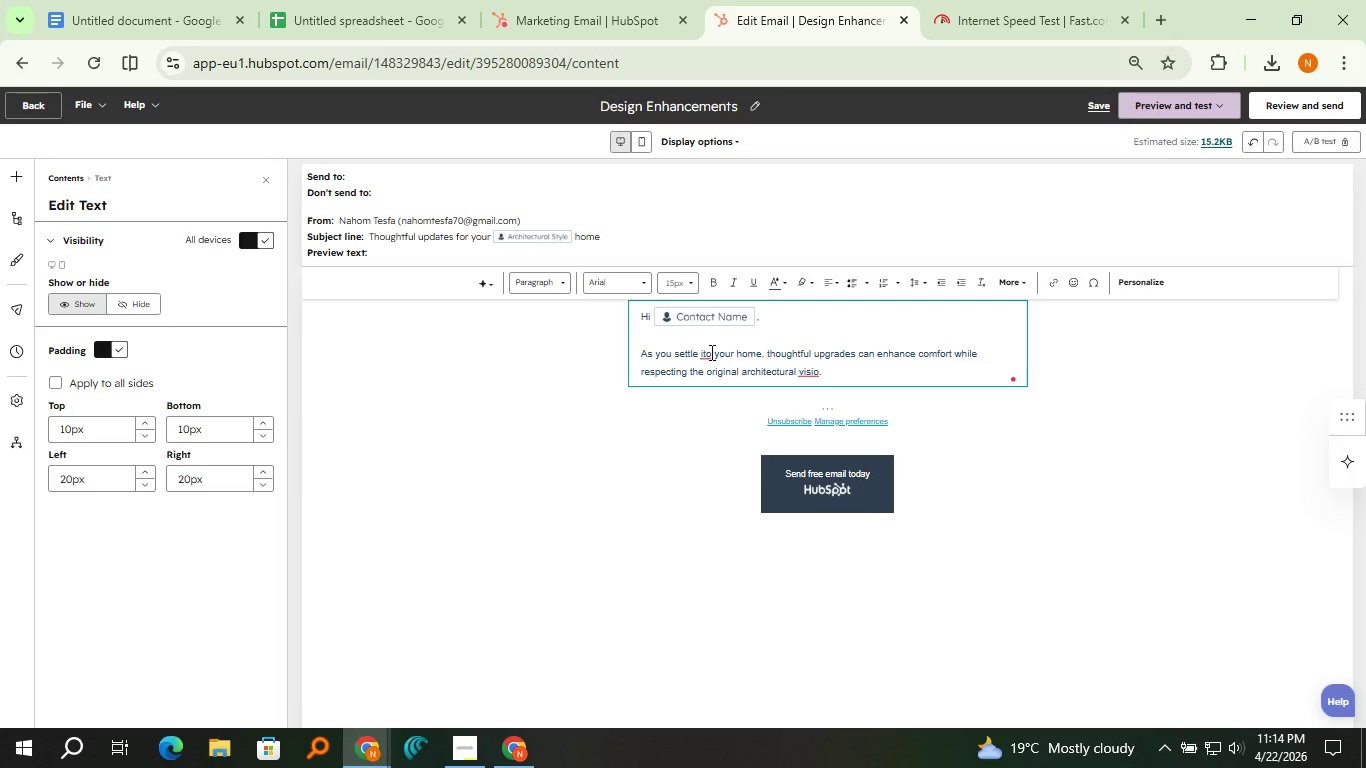 
left_click([709, 352])
 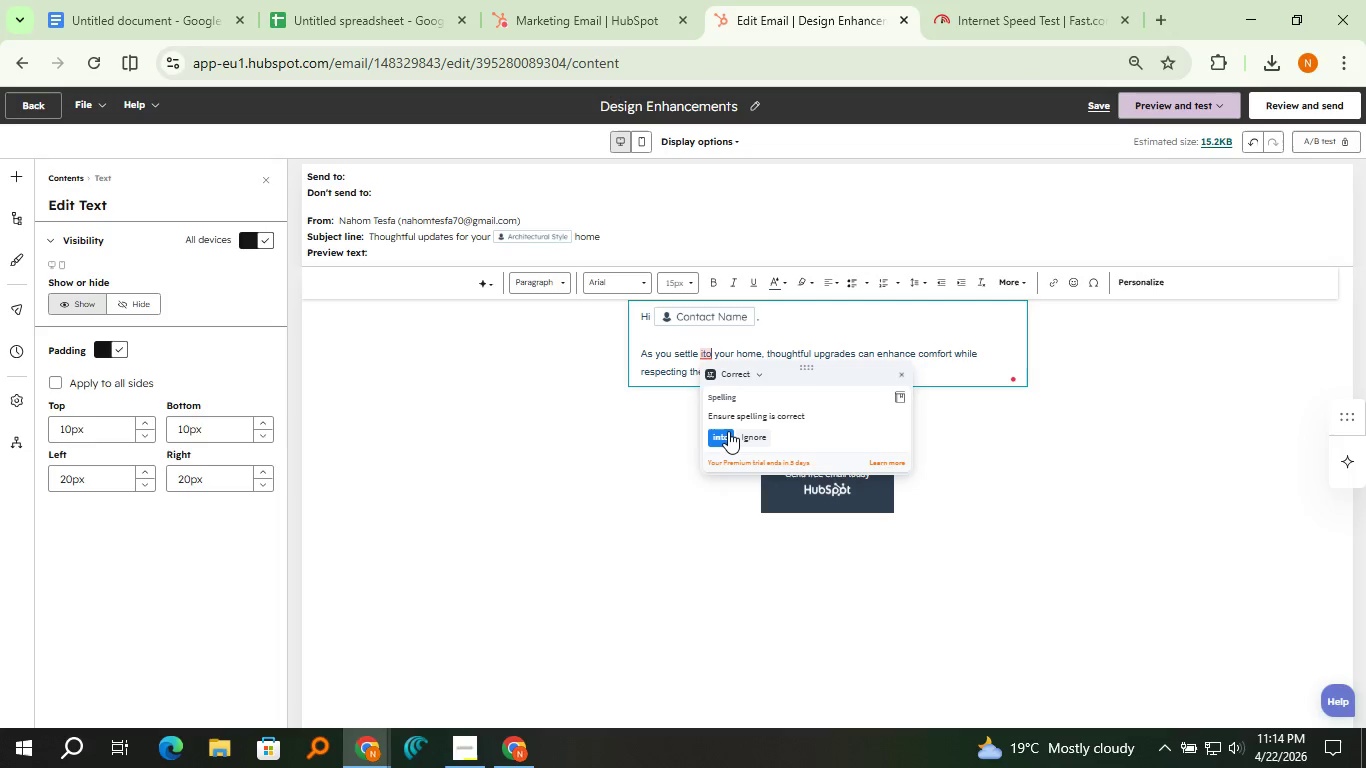 
left_click([728, 431])
 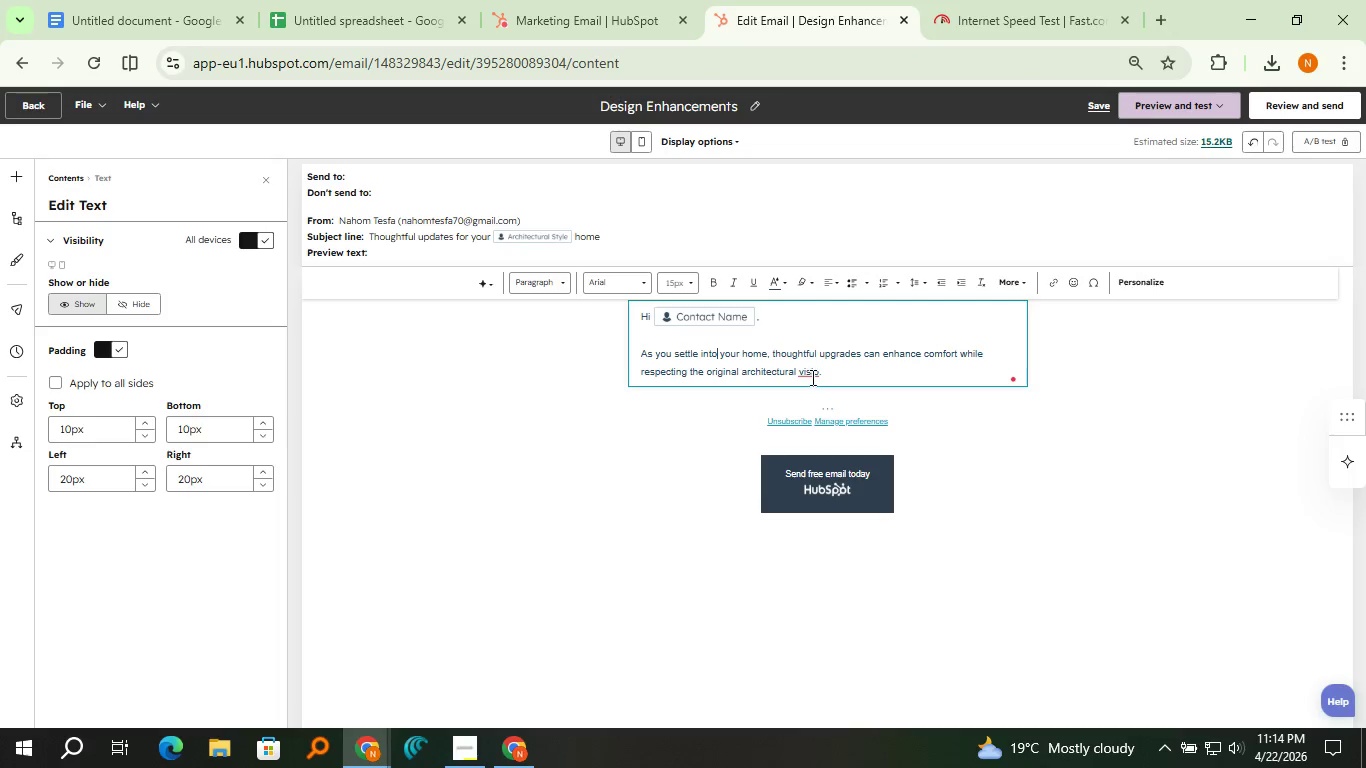 
left_click([815, 373])
 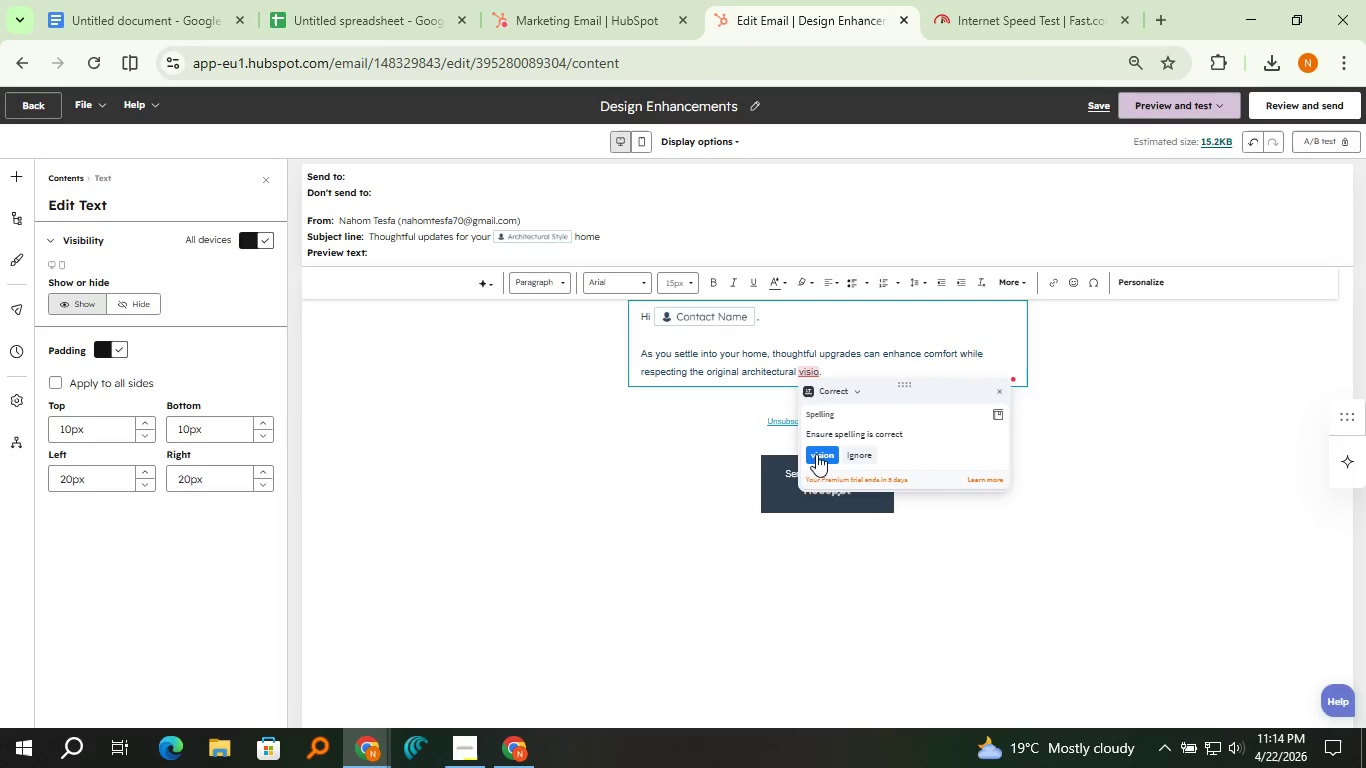 
left_click([817, 454])
 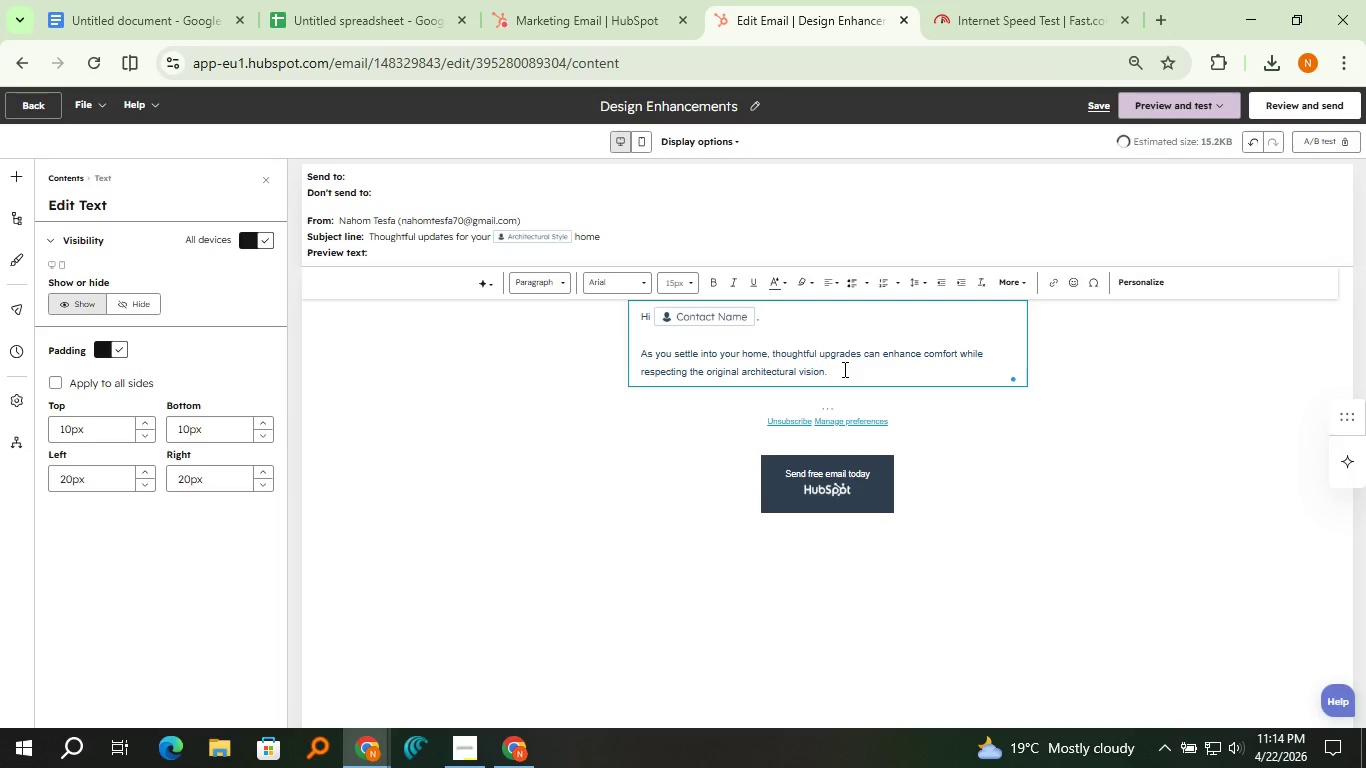 
left_click([843, 369])
 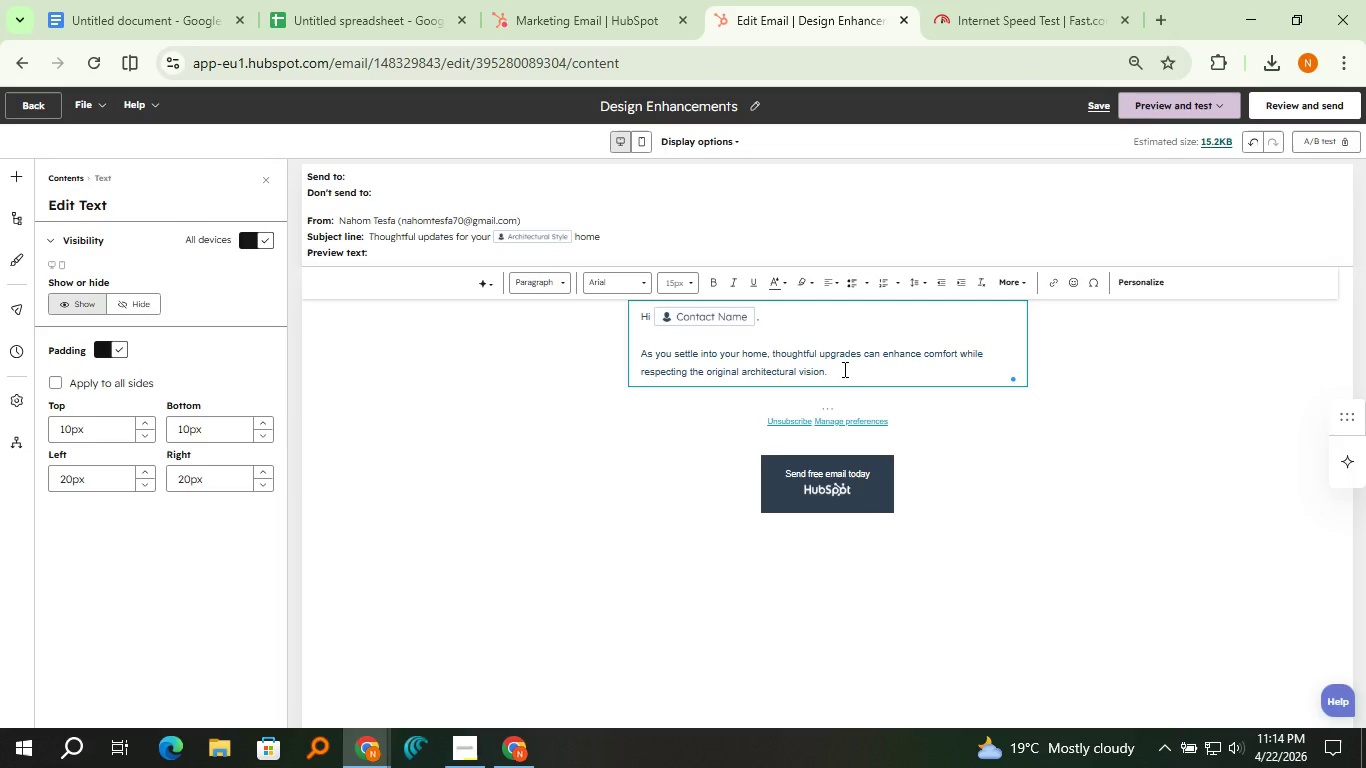 
key(Enter)
 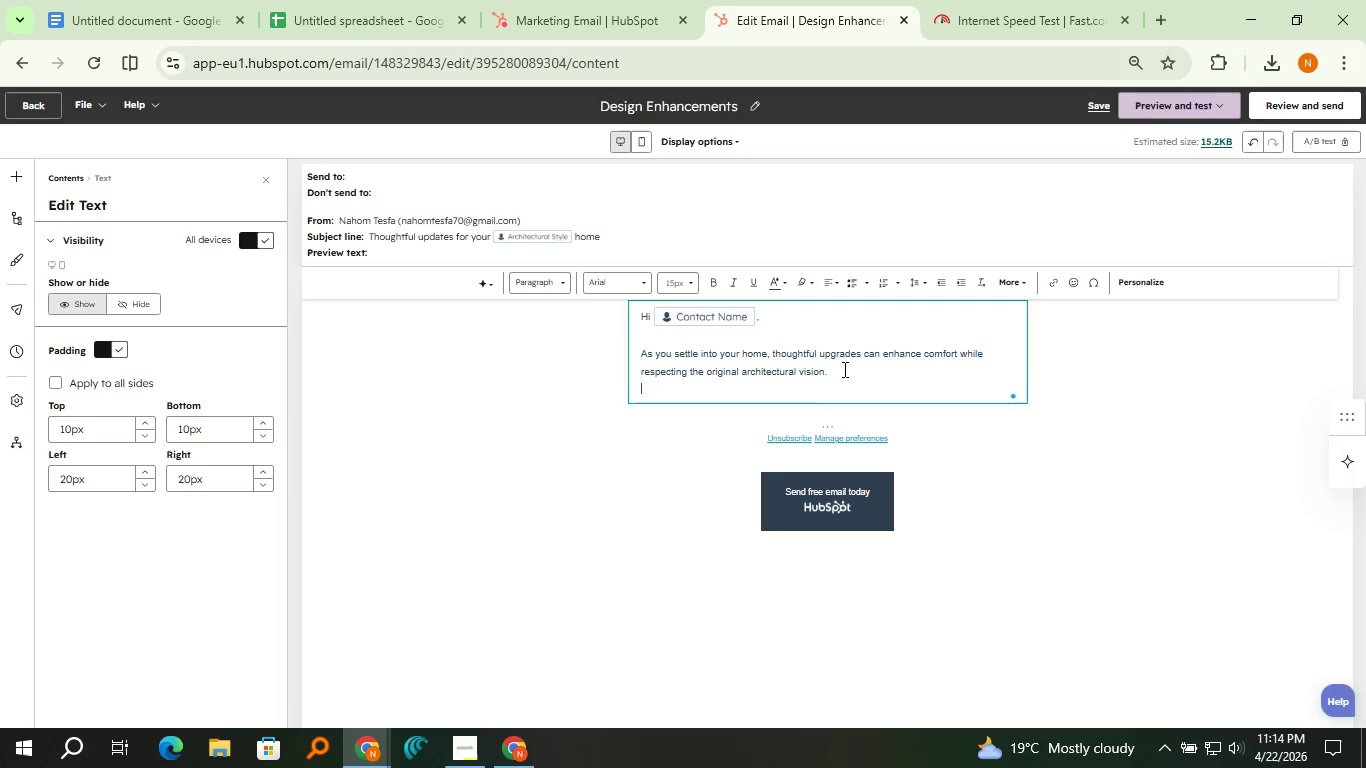 
key(Enter)
 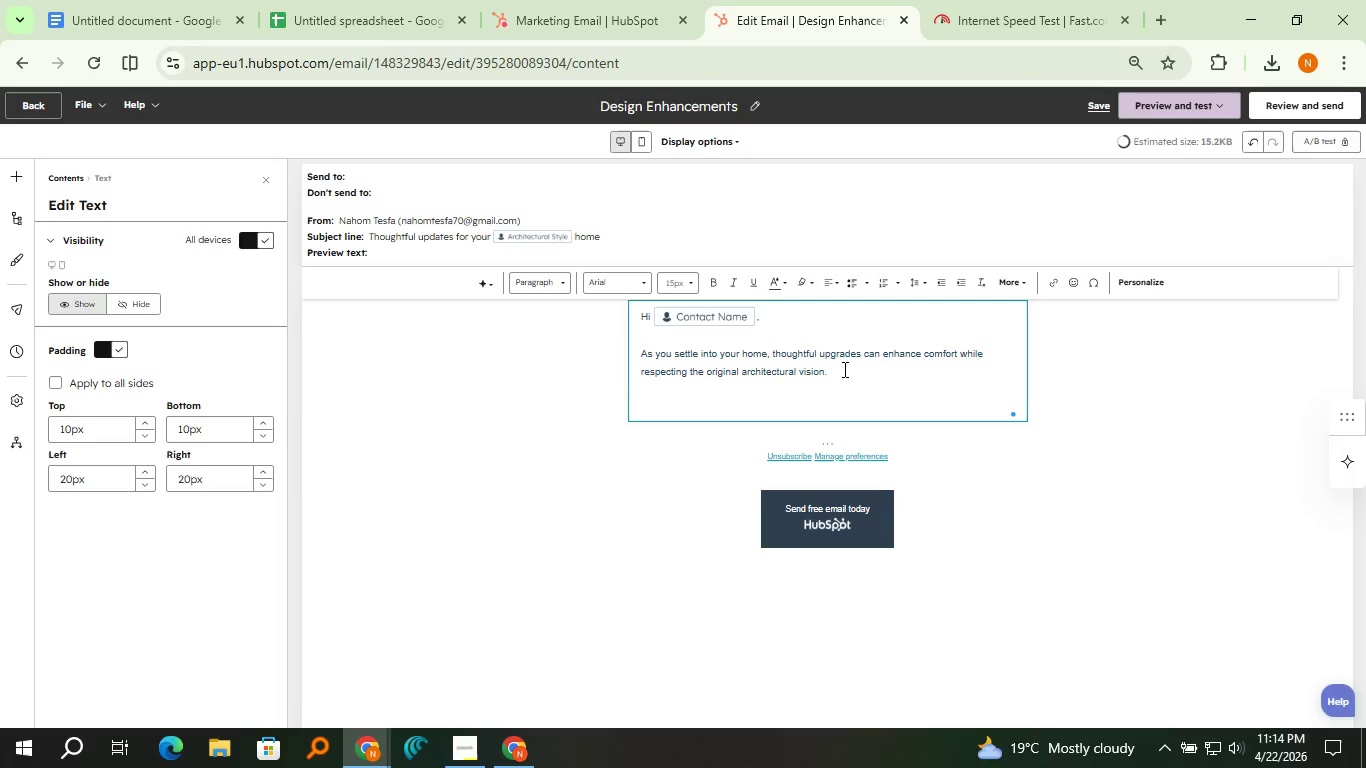 
type(From lighting choices to material finishes, preserving the character of your )
 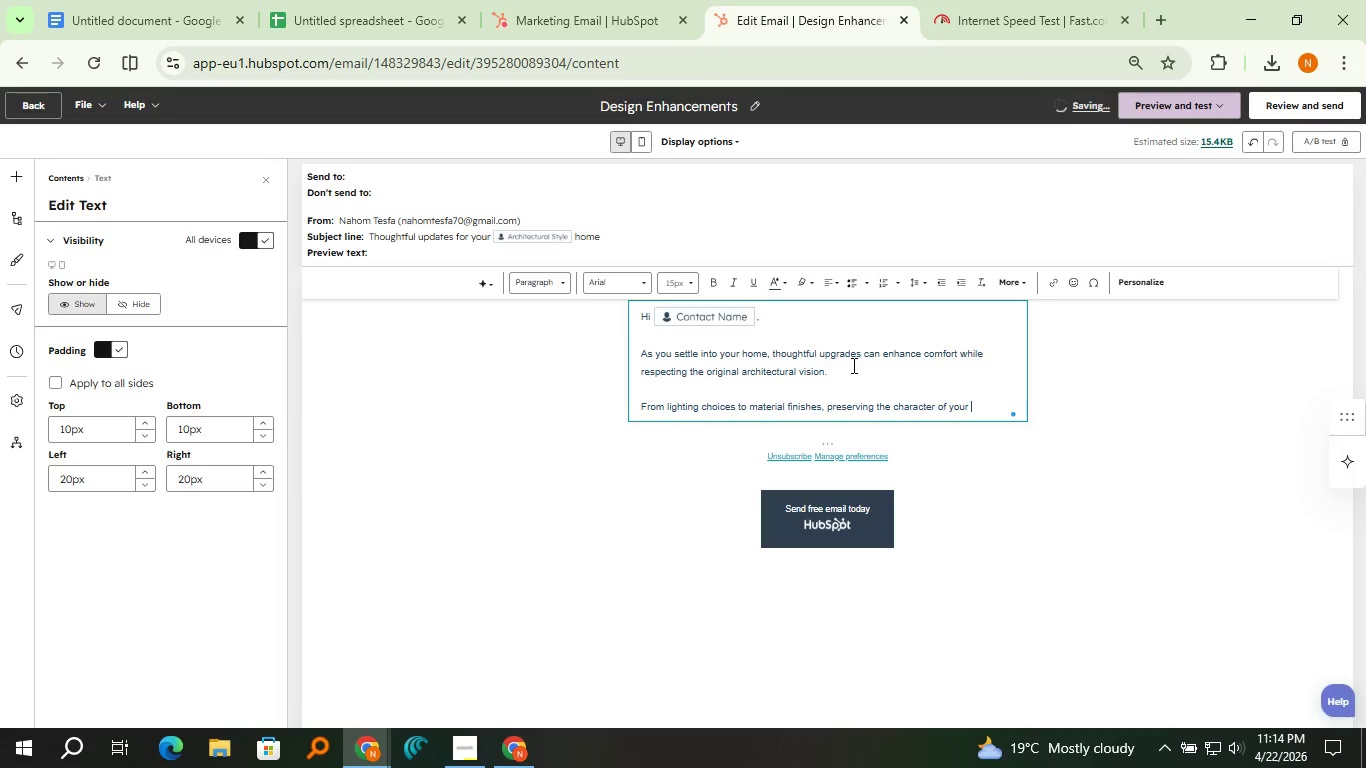 
left_click([1133, 284])
 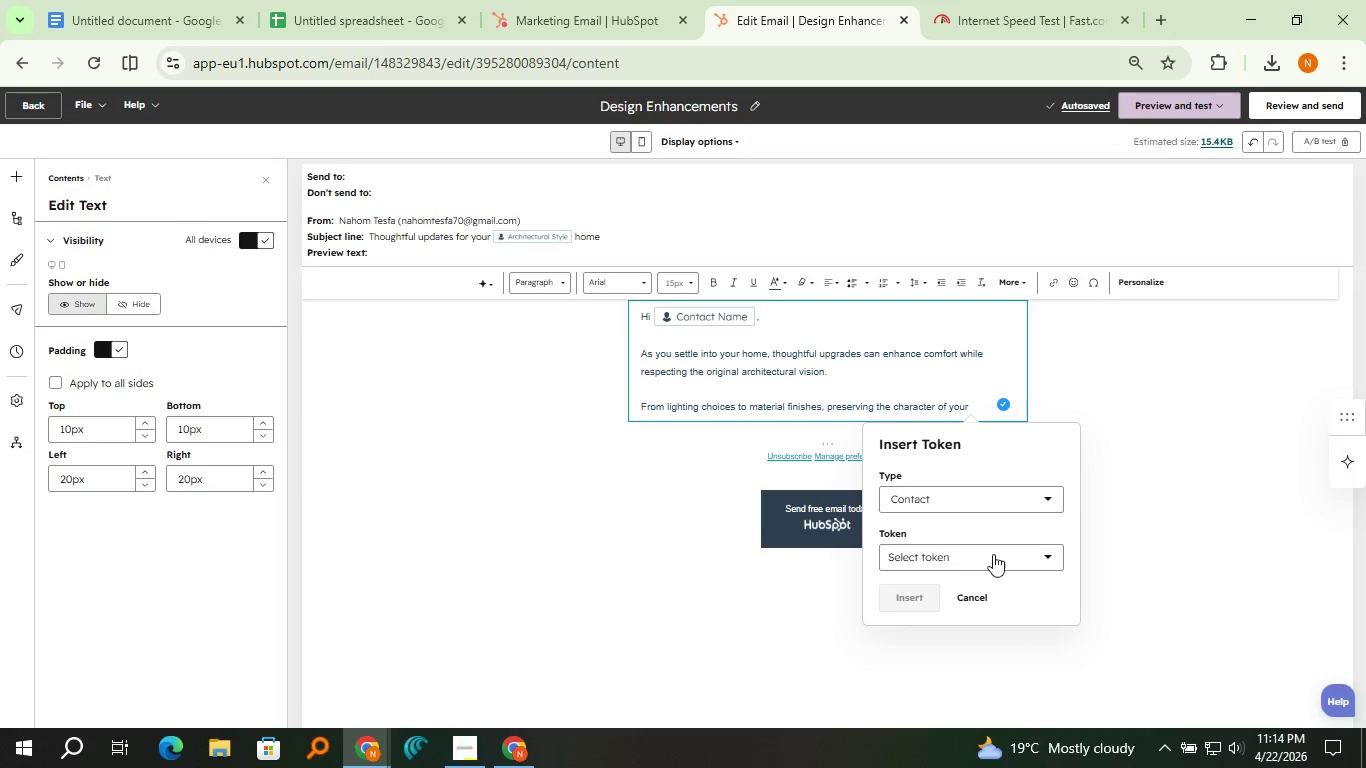 
left_click([993, 556])
 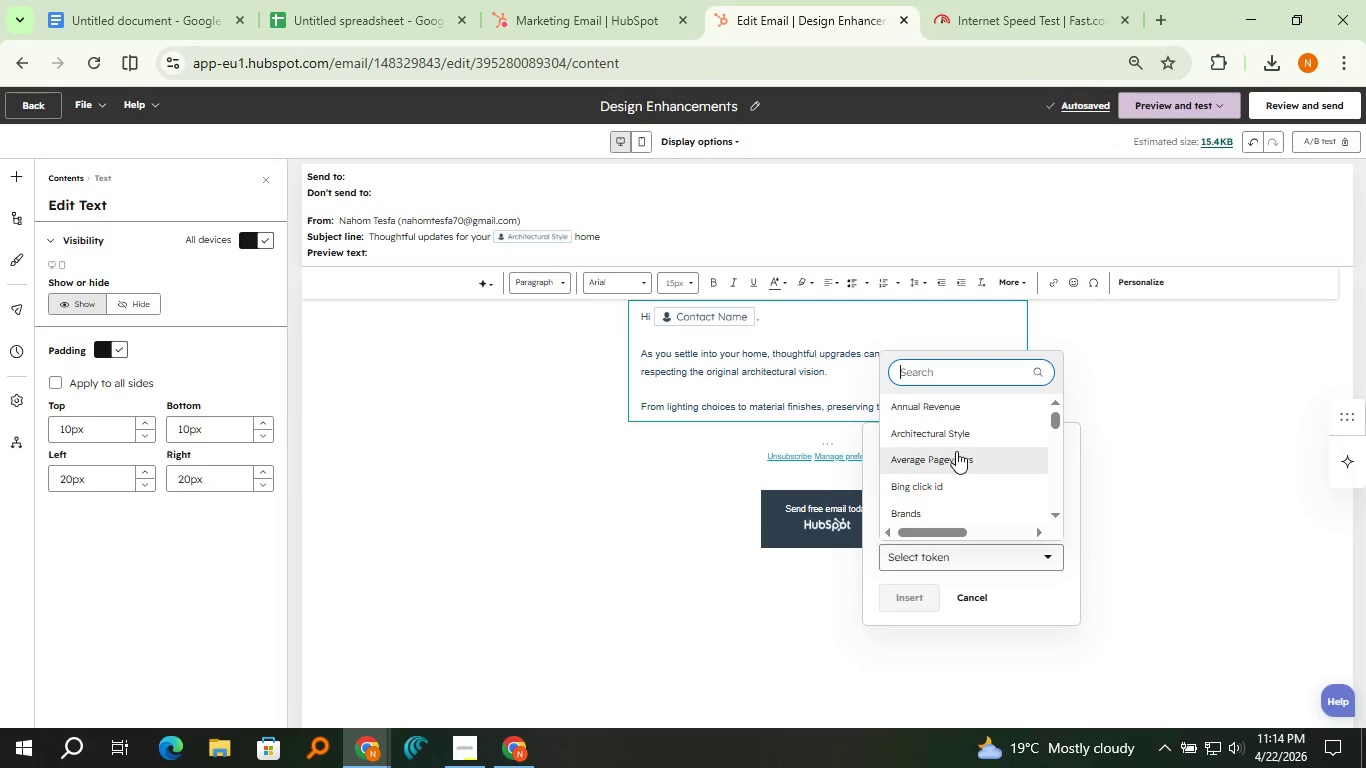 
left_click([953, 434])
 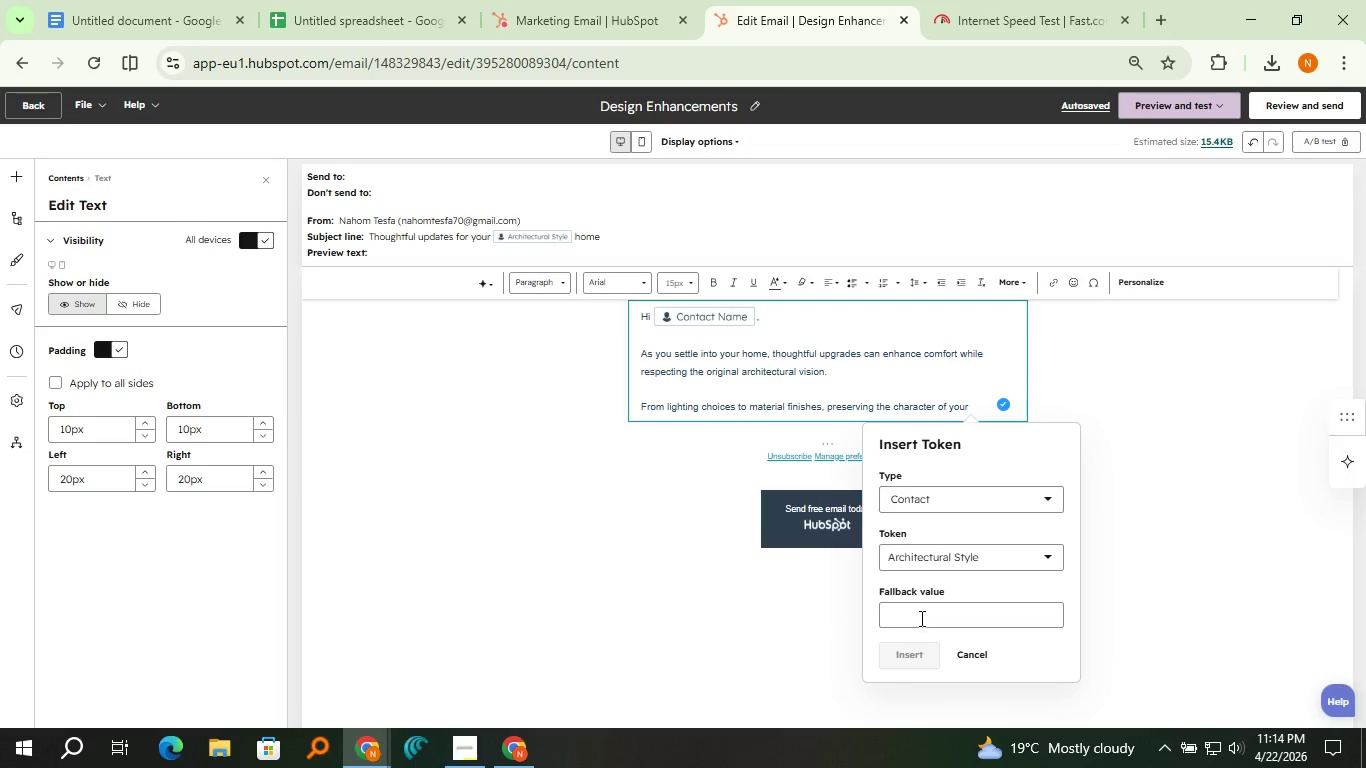 
left_click([920, 618])
 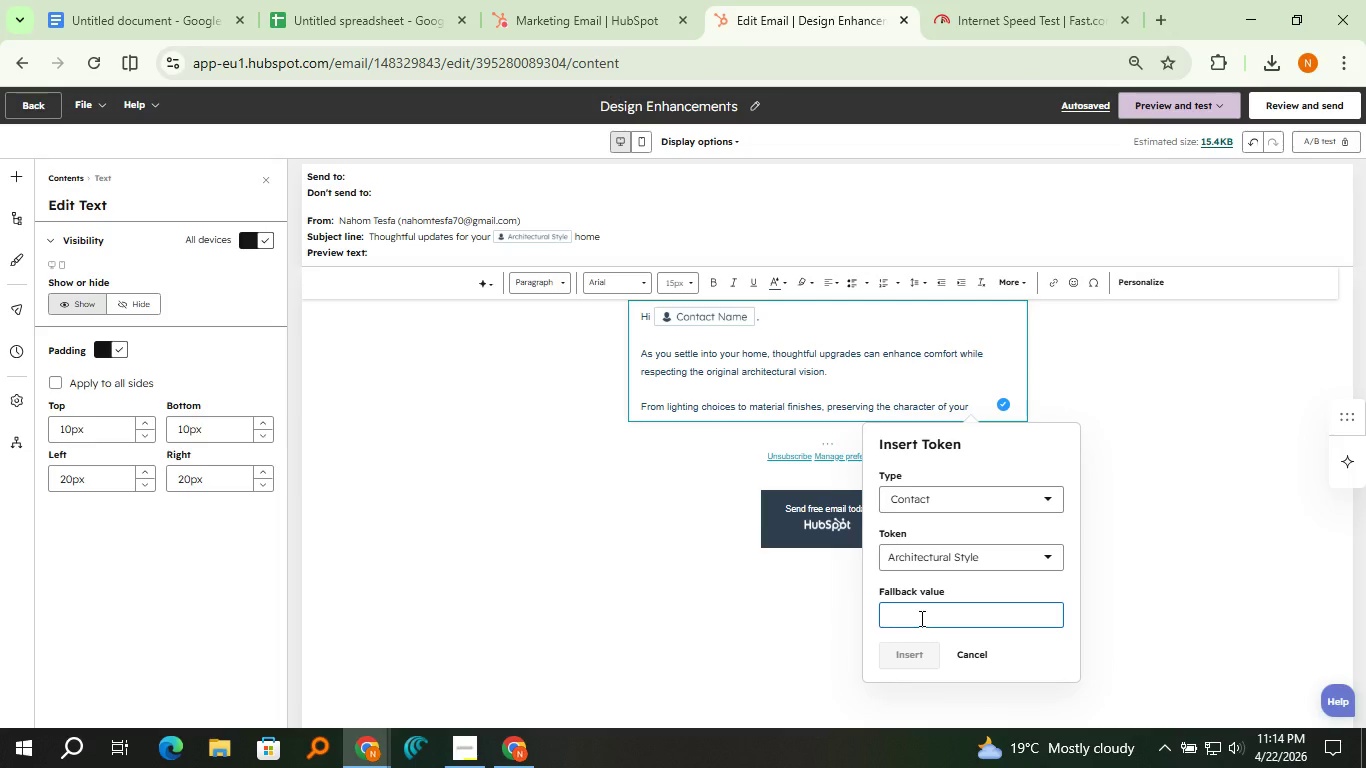 
type(Home style)
 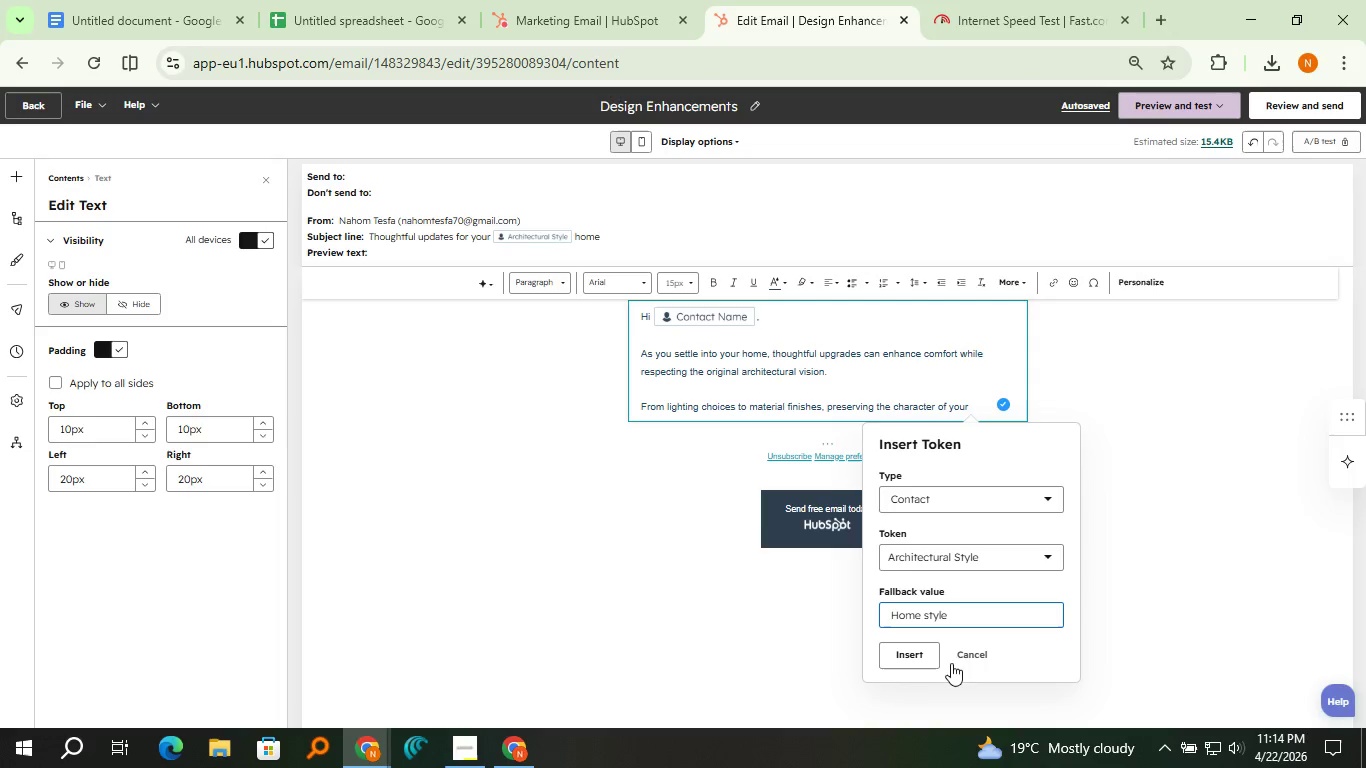 
left_click([916, 662])
 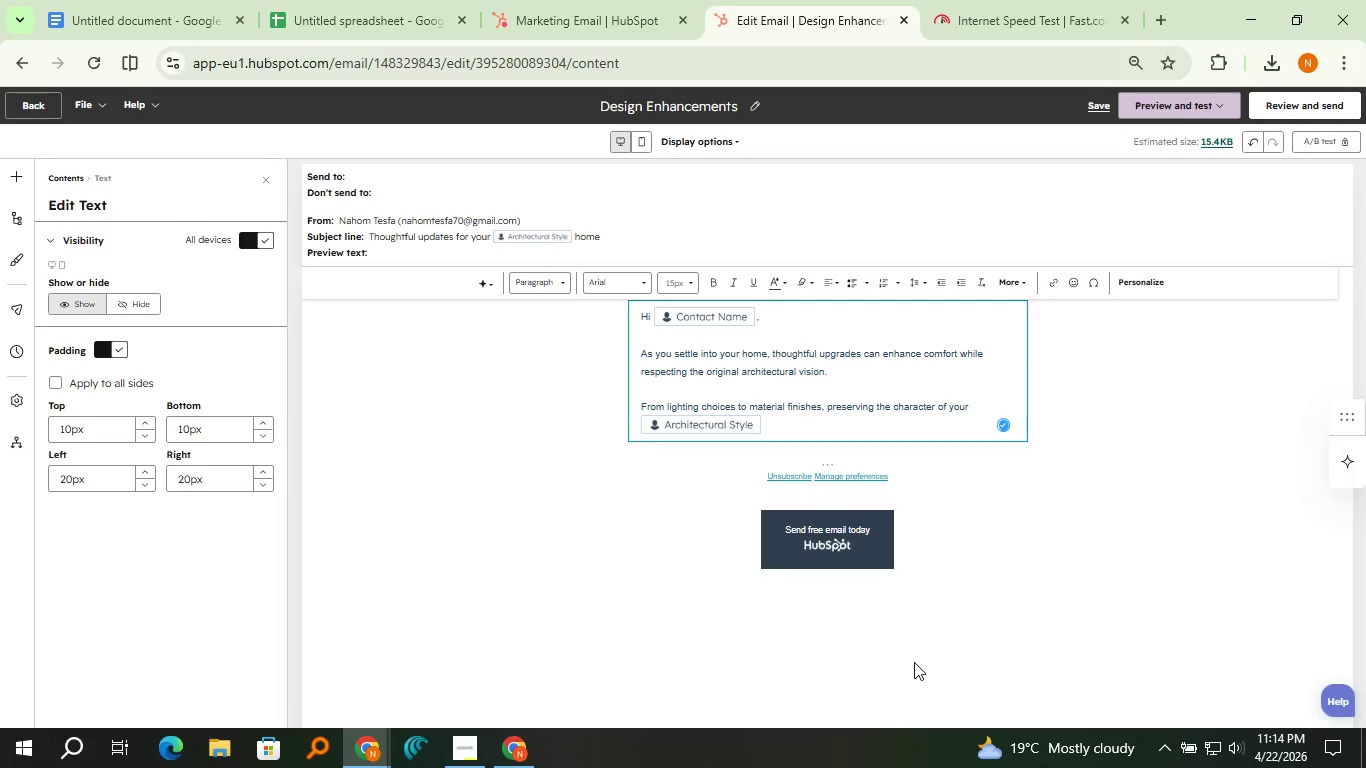 
type( property can add lastig value.)
 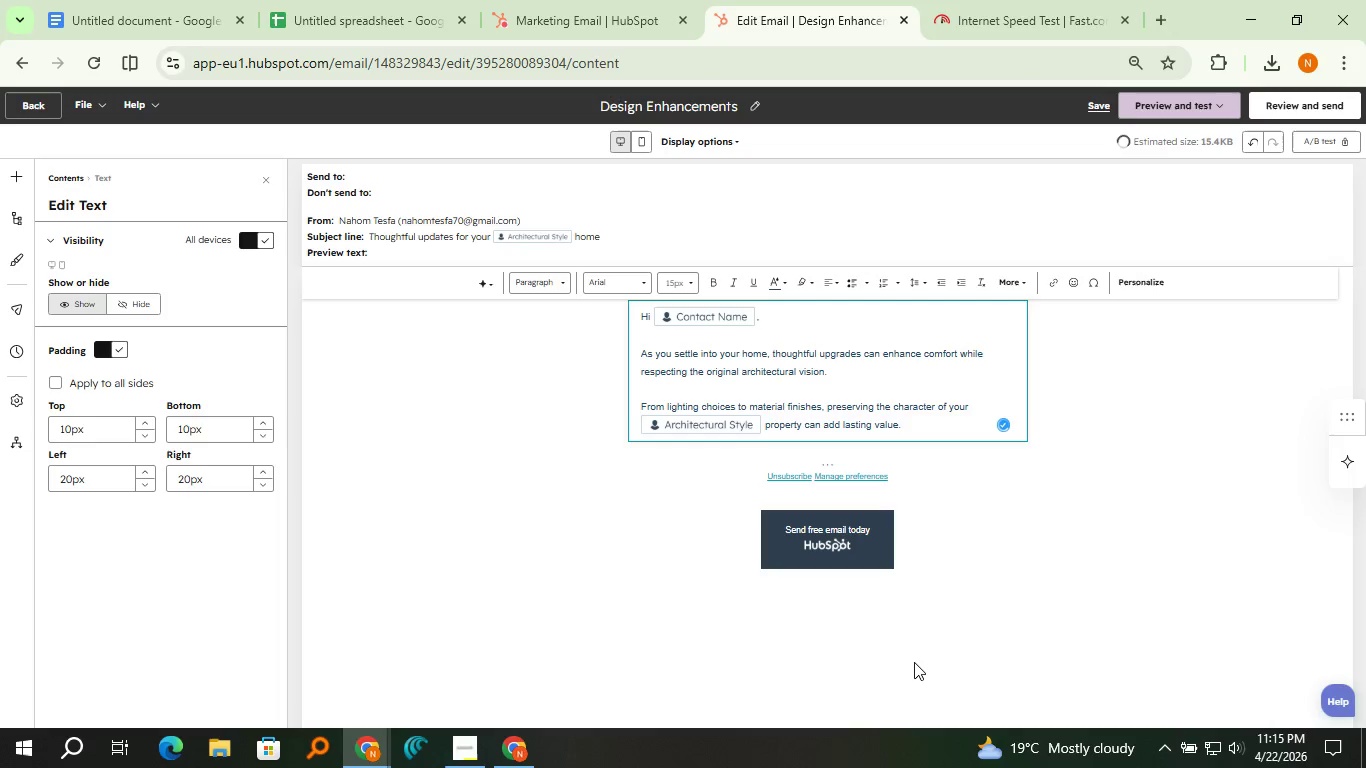 
wait(6.5)
 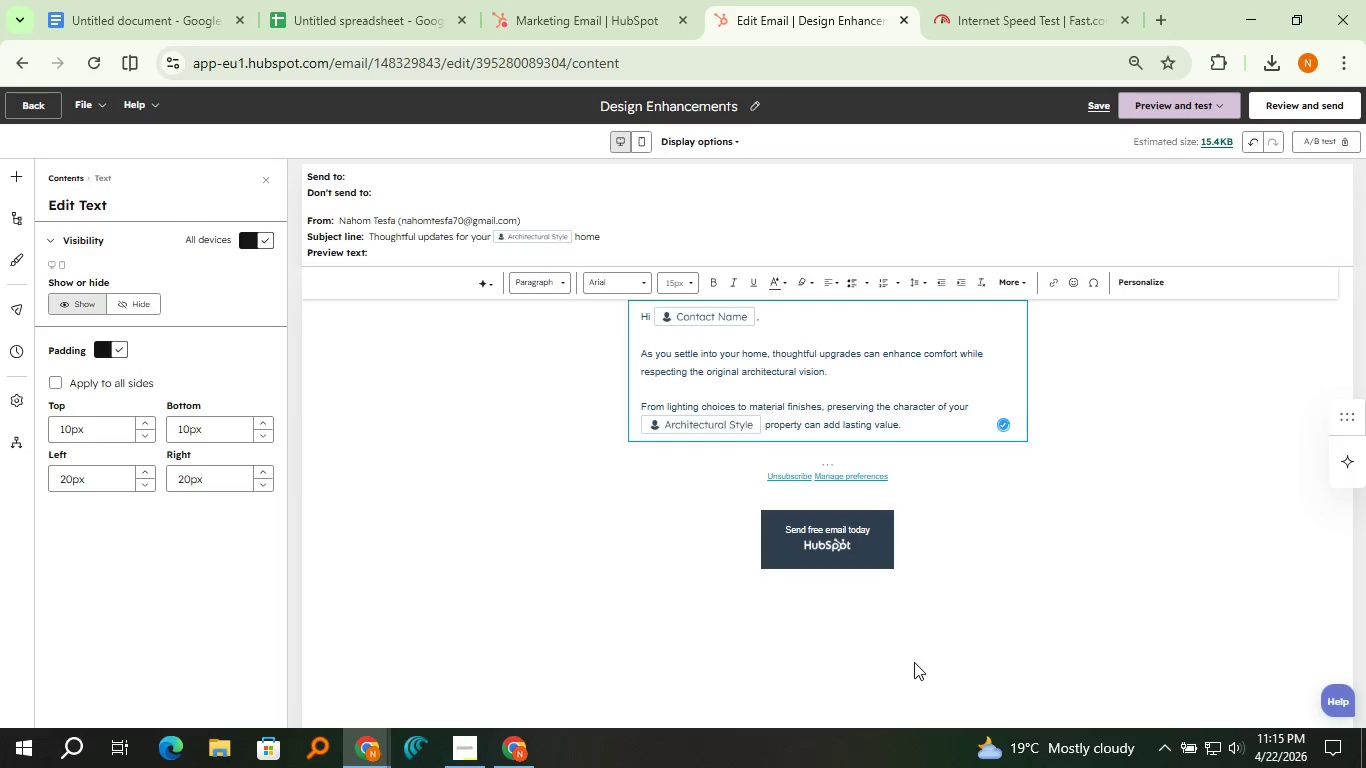 
left_click([1073, 105])
 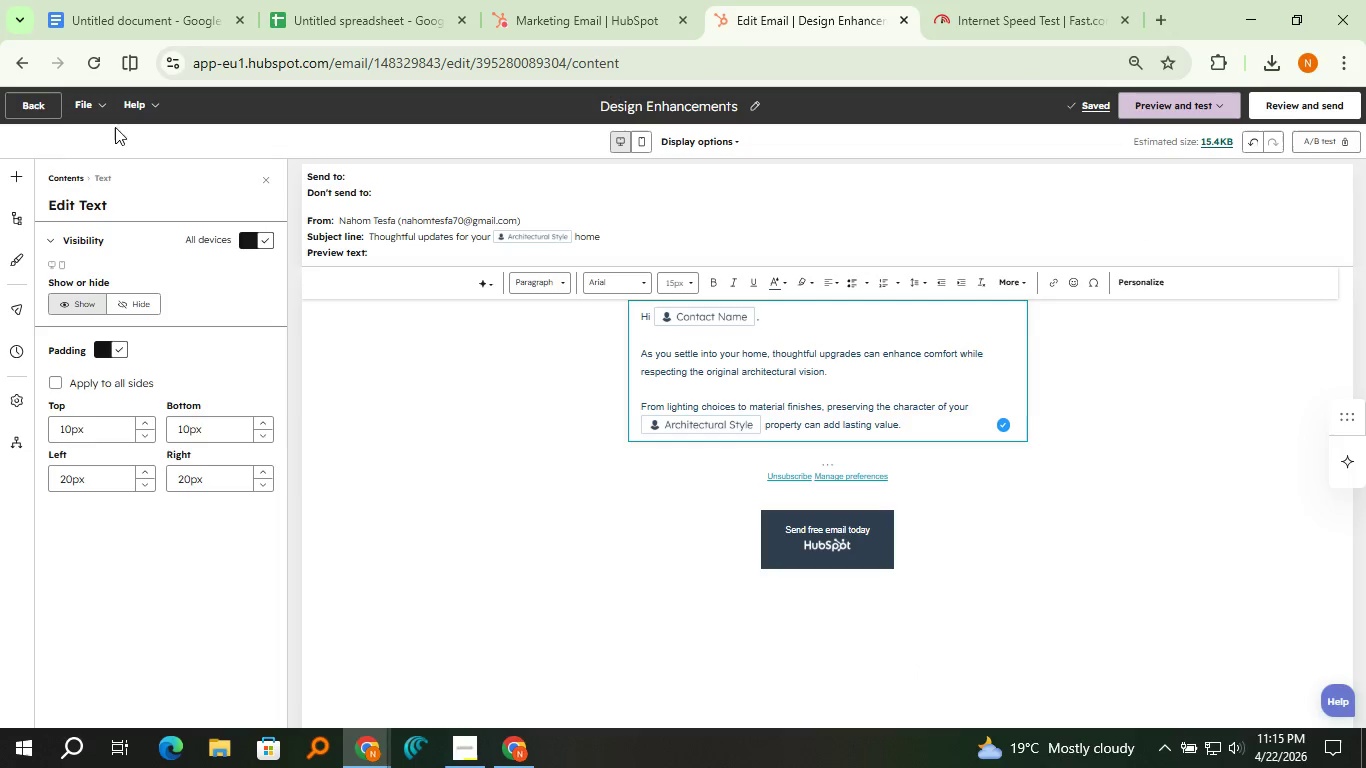 
left_click([27, 96])
 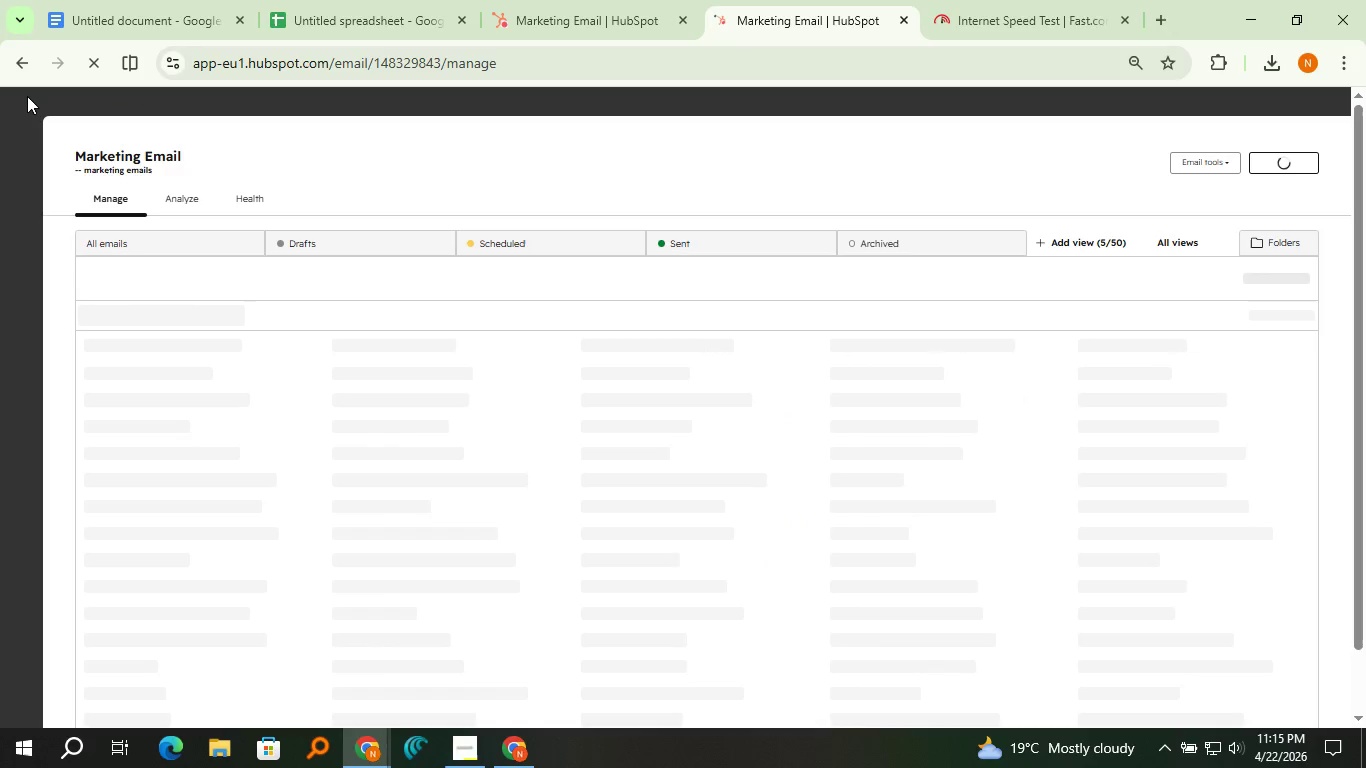 
wait(8.91)
 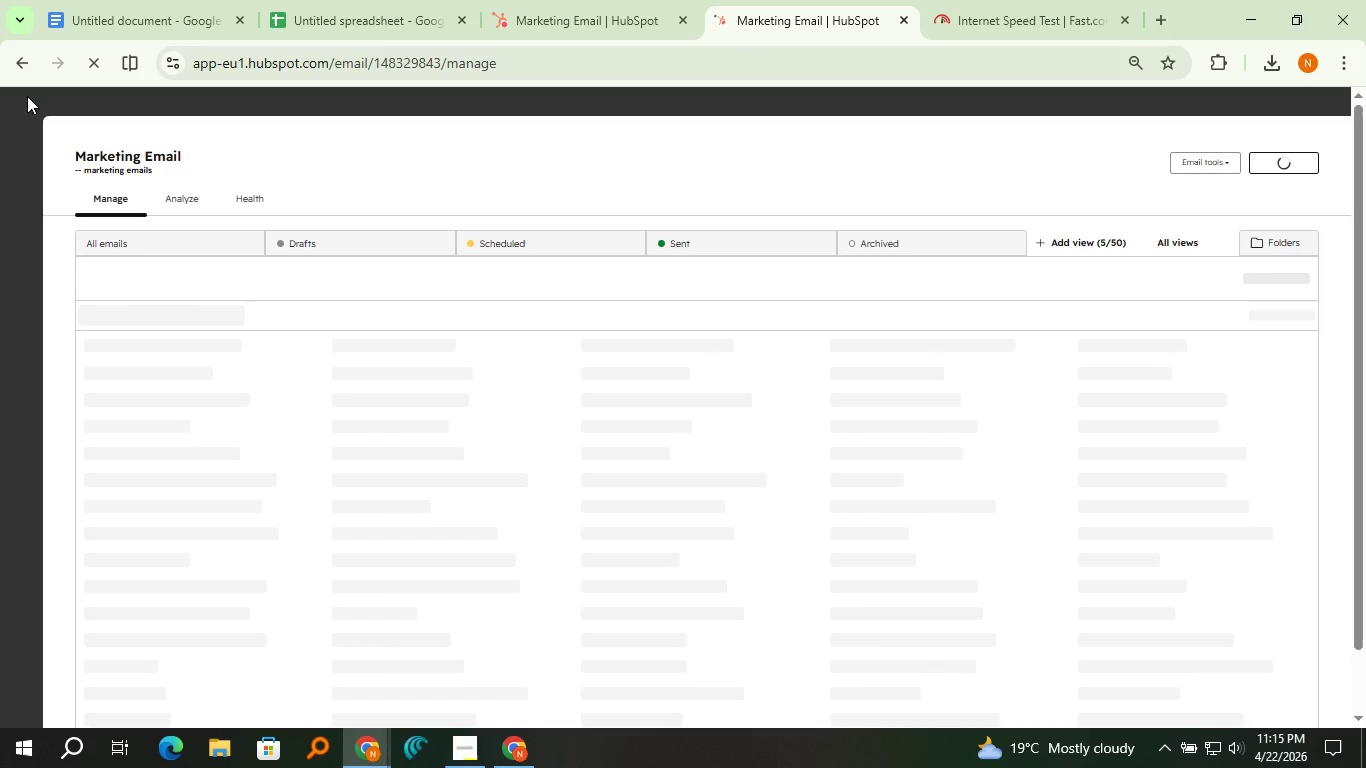 
left_click([1285, 193])
 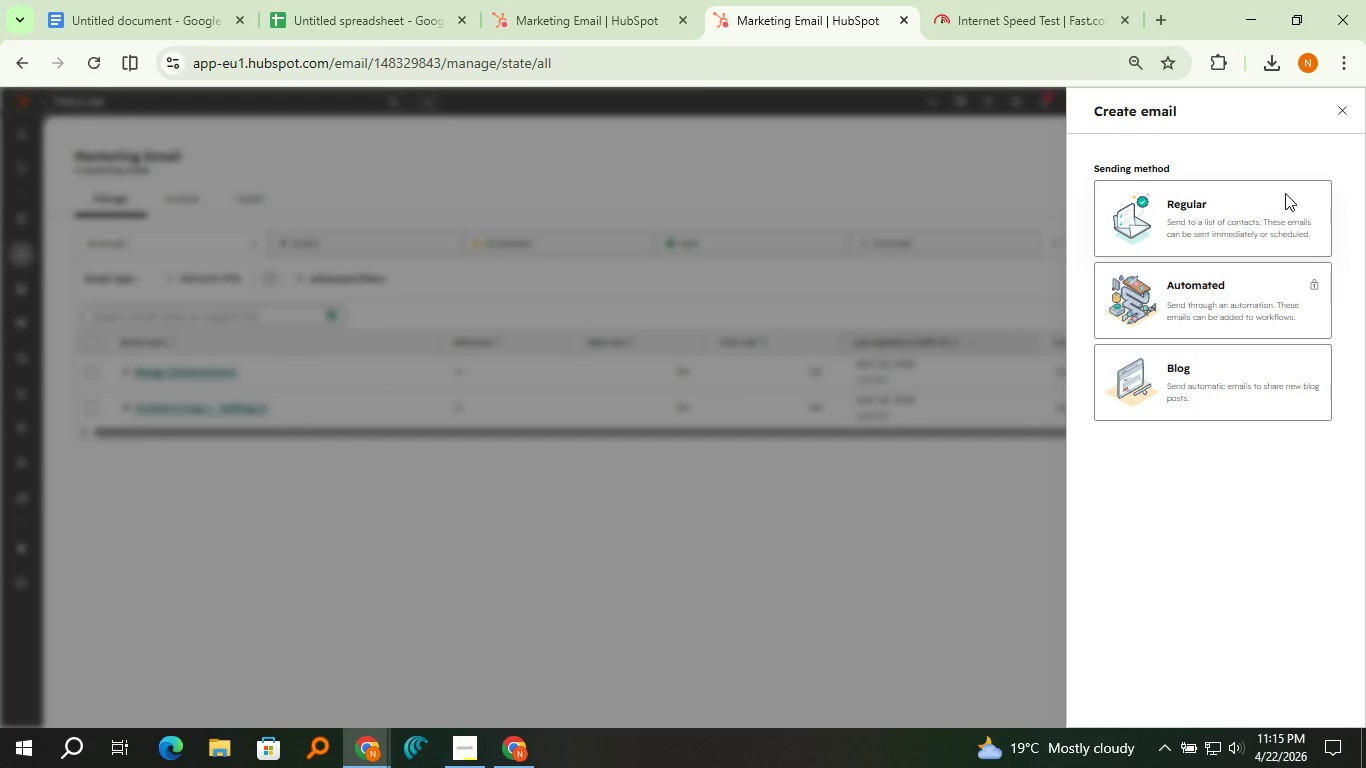 
left_click([1273, 206])
 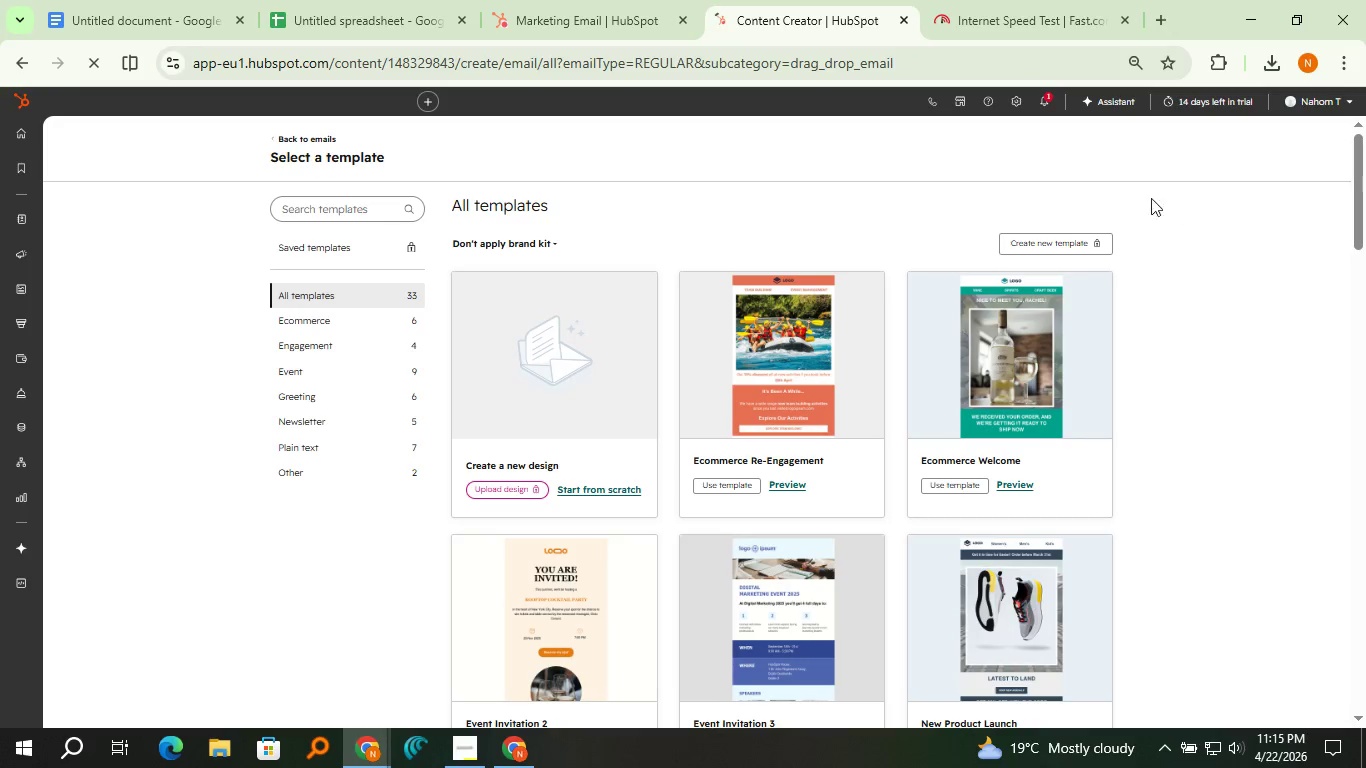 
wait(5.64)
 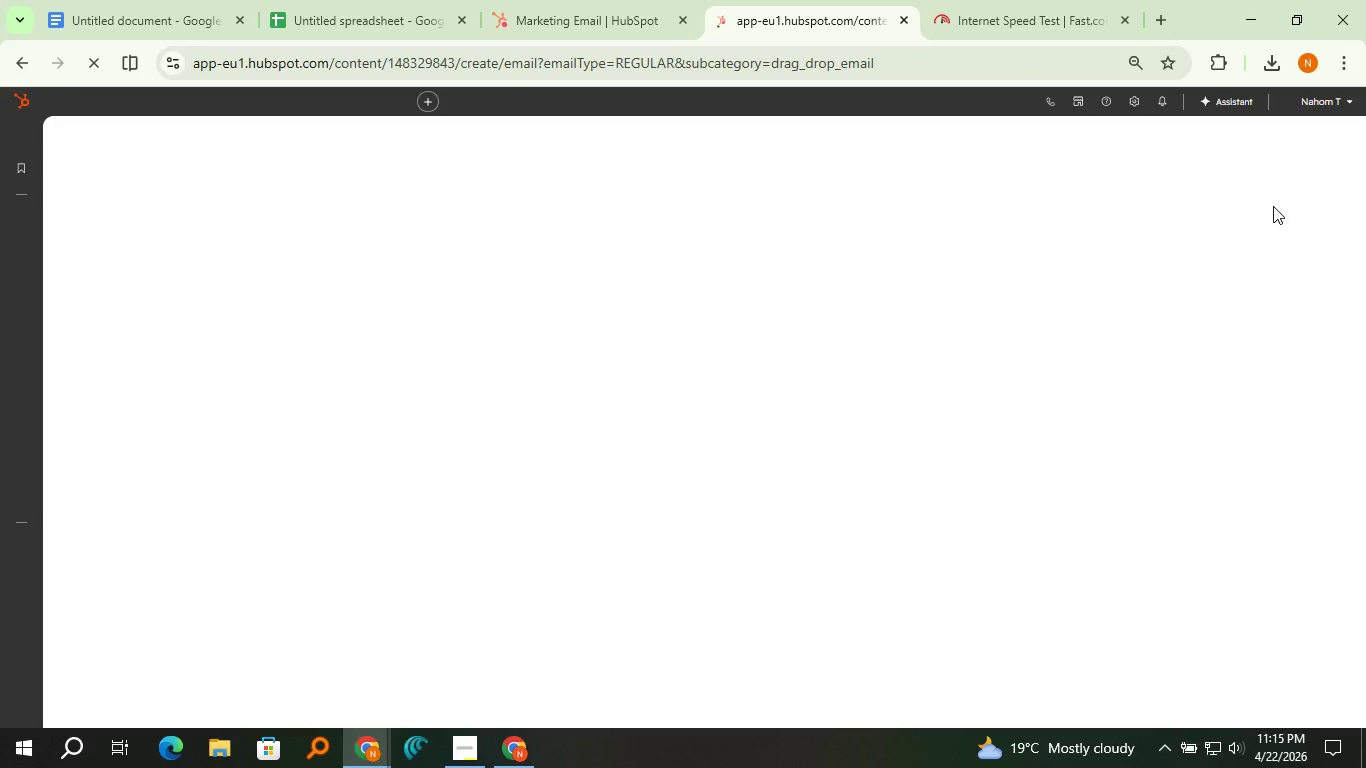 
left_click([624, 484])
 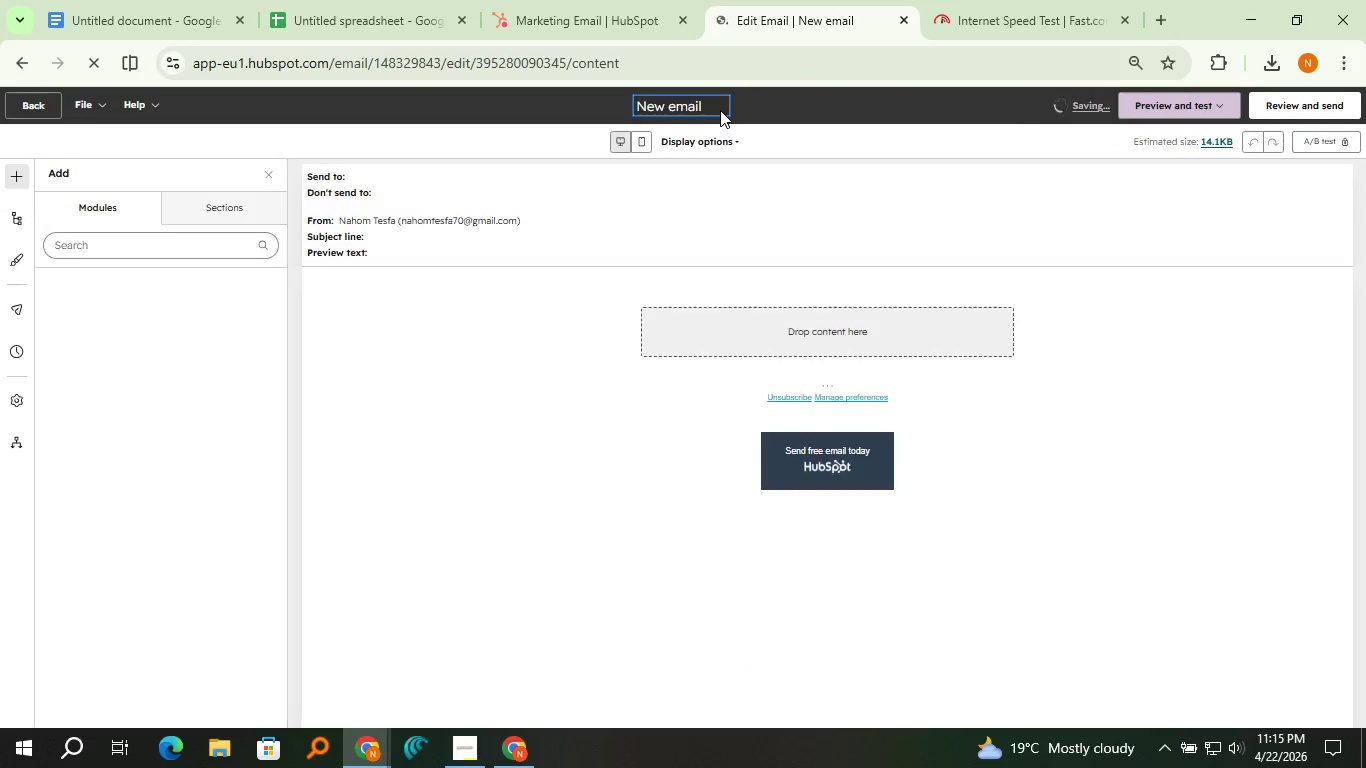 
wait(11.14)
 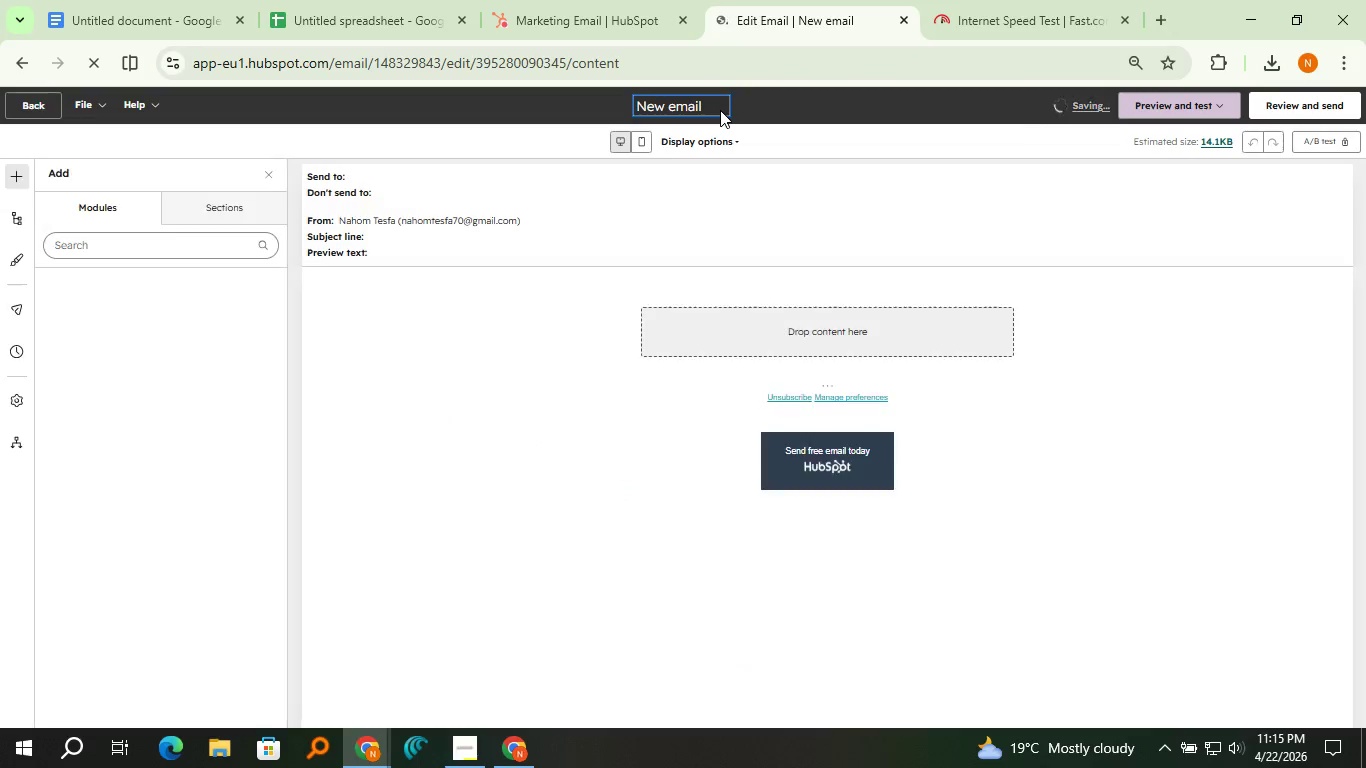 
double_click([688, 103])
 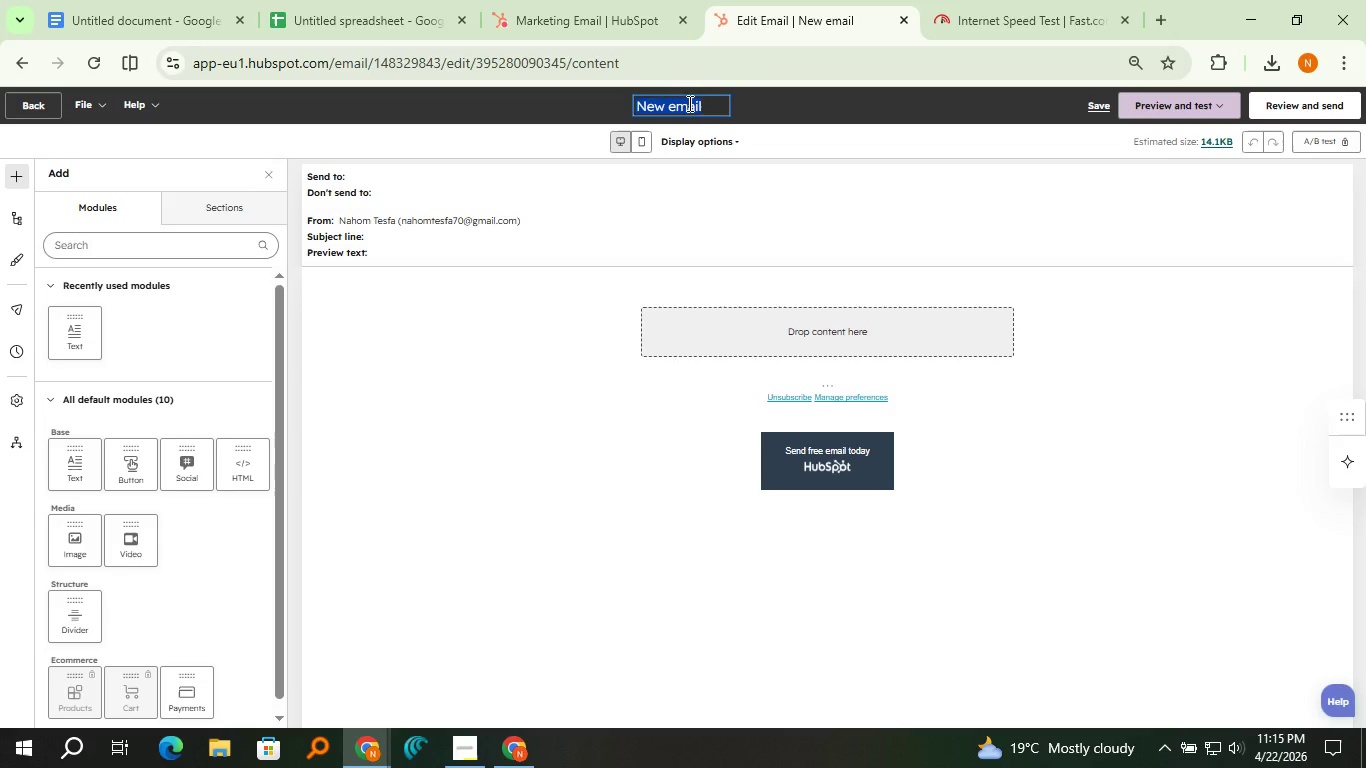 
triple_click([688, 103])
 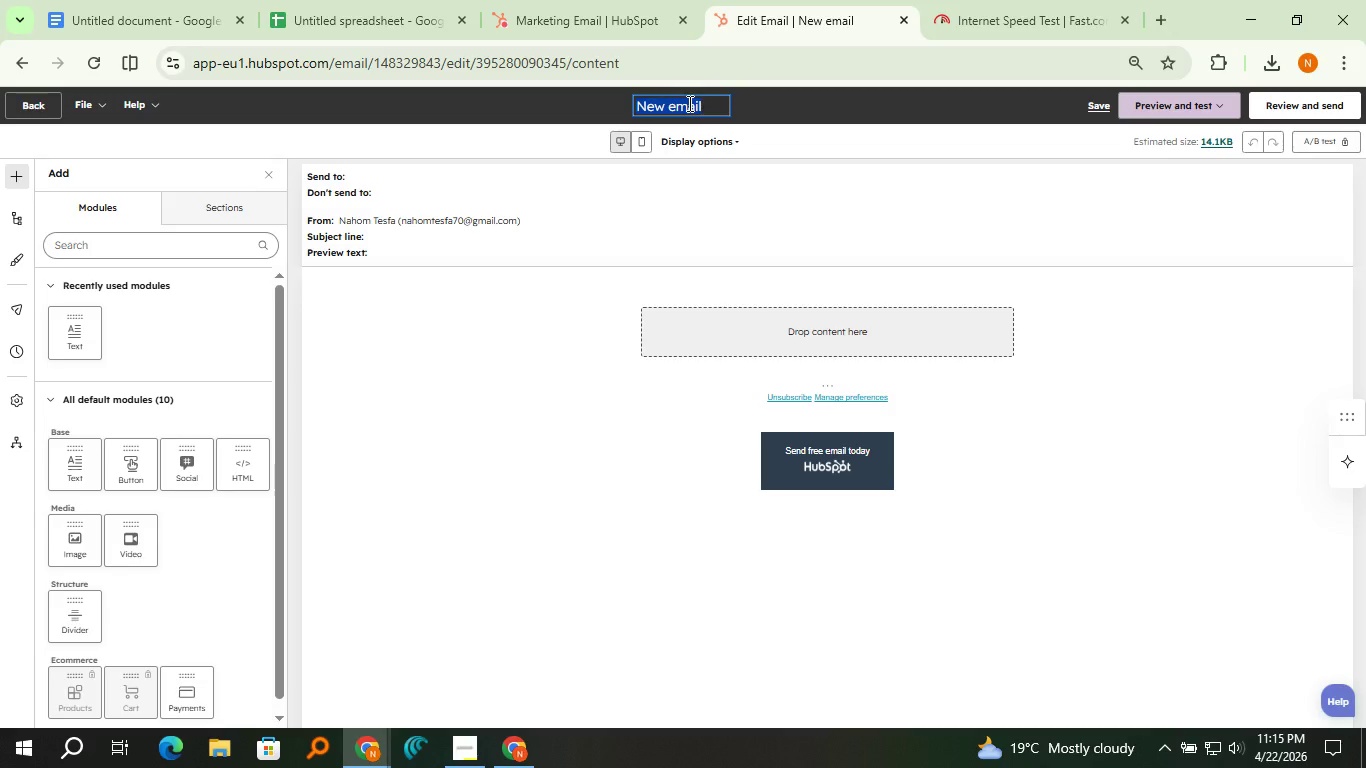 
type(Seasoal )
key(Backspace)
key(Backspace)
key(Backspace)
type(nal )
 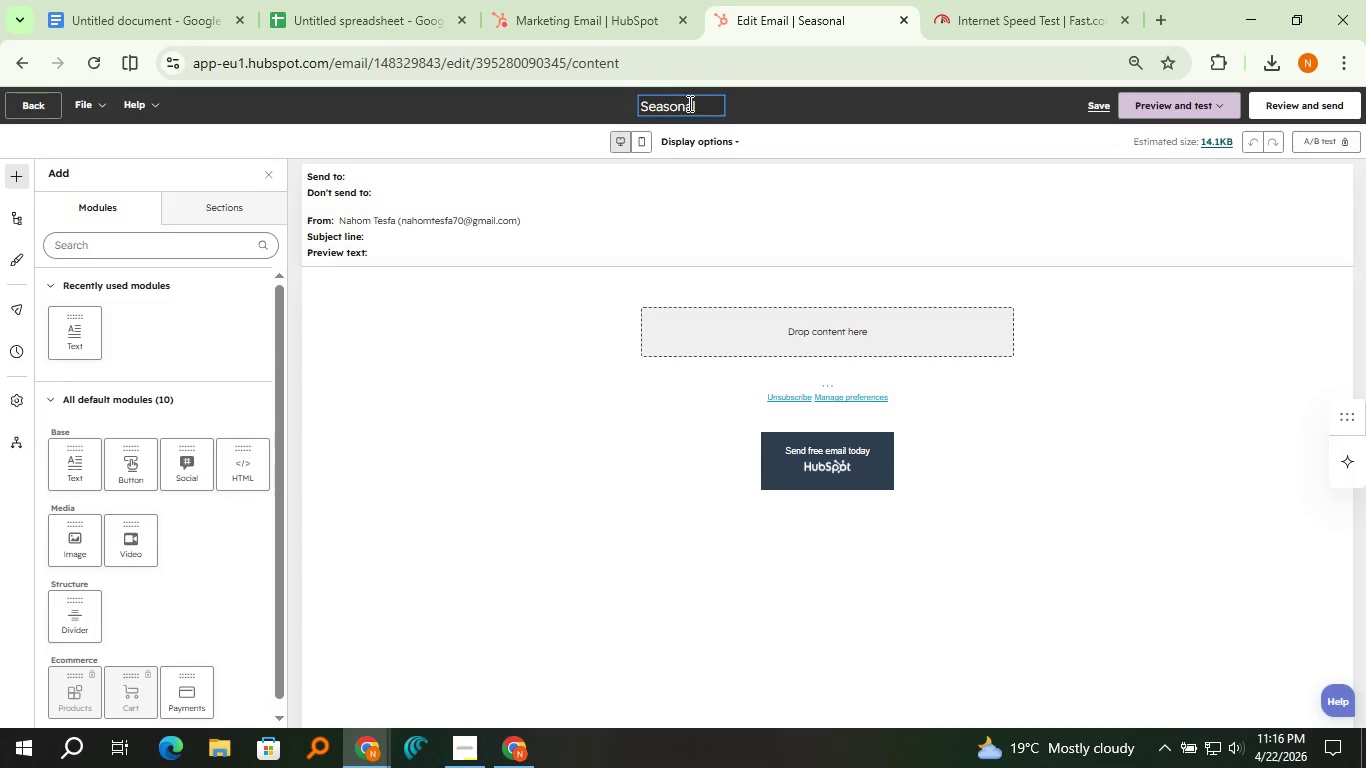 
hold_key(key=ShiftLeft, duration=1.51)
 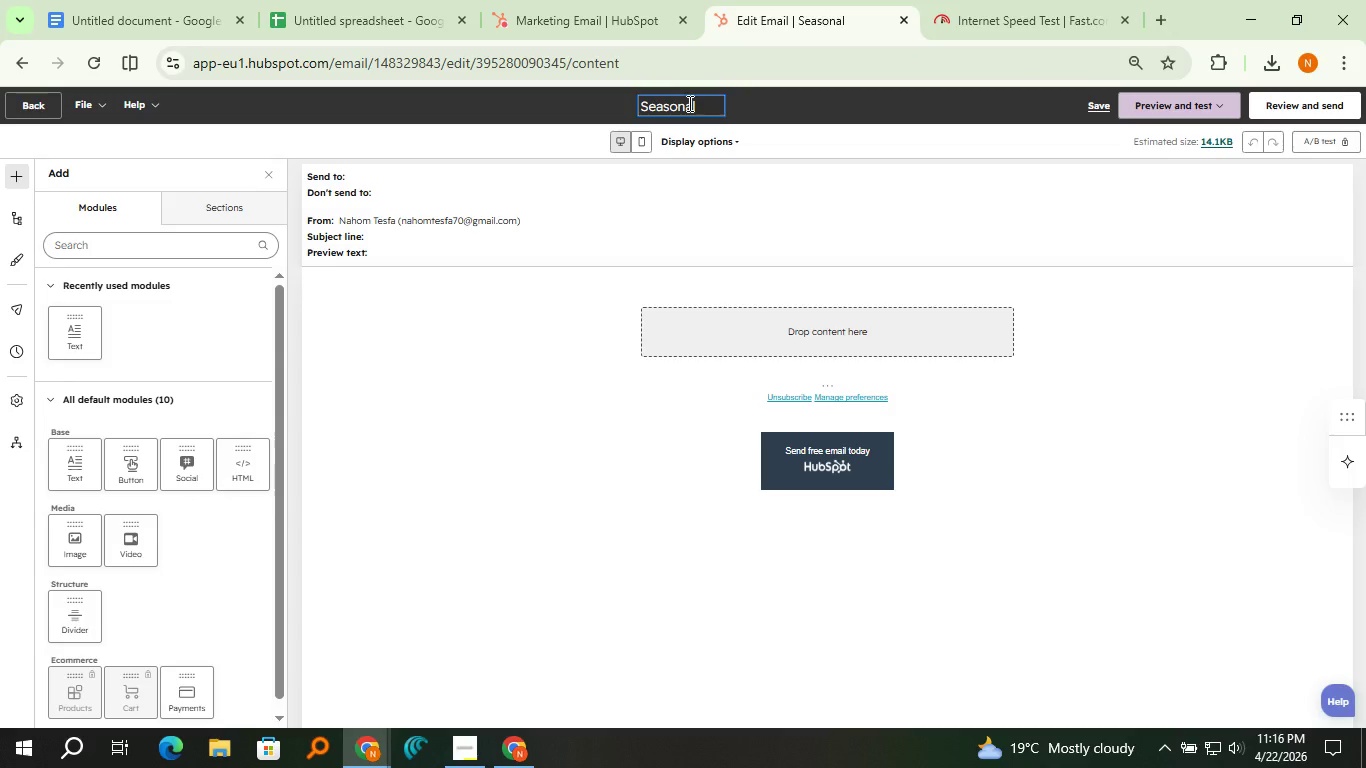 
hold_key(key=ShiftLeft, duration=0.98)
 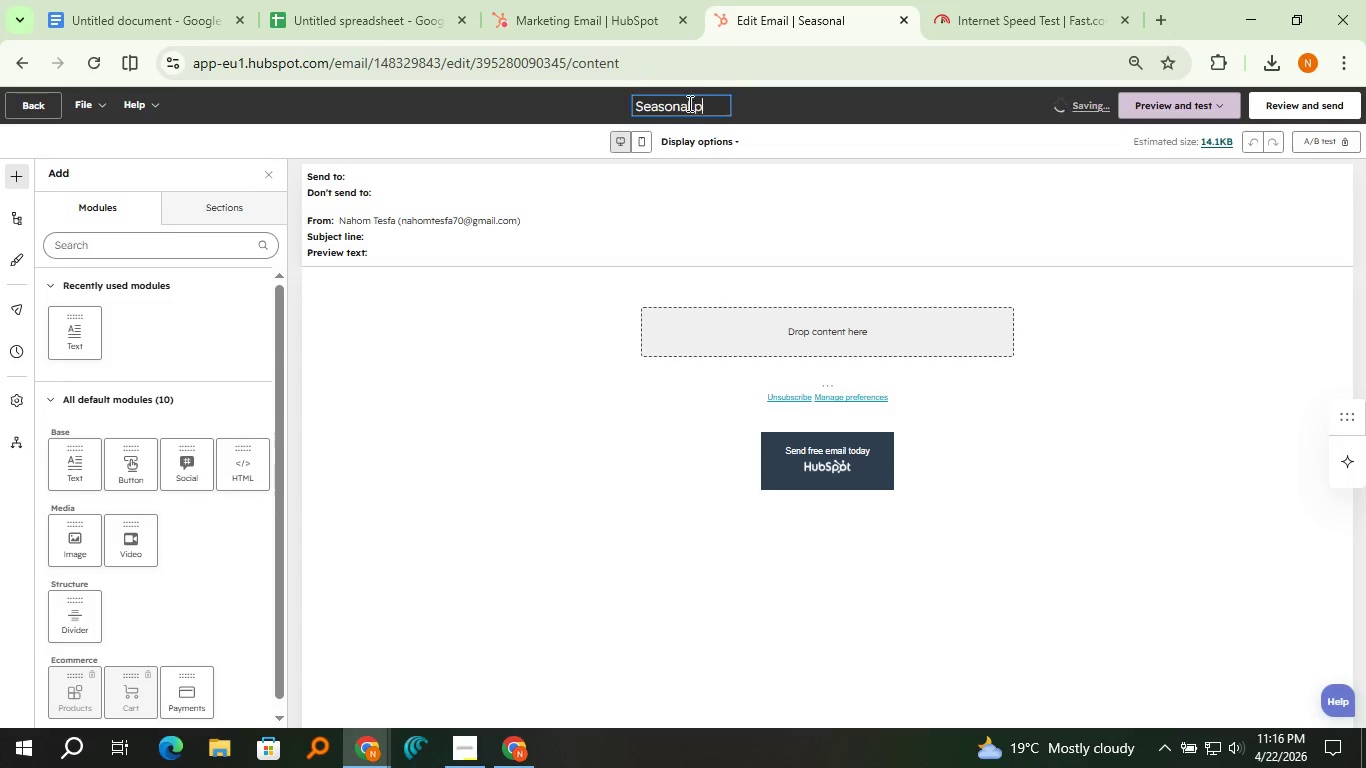 
type(preservation)
 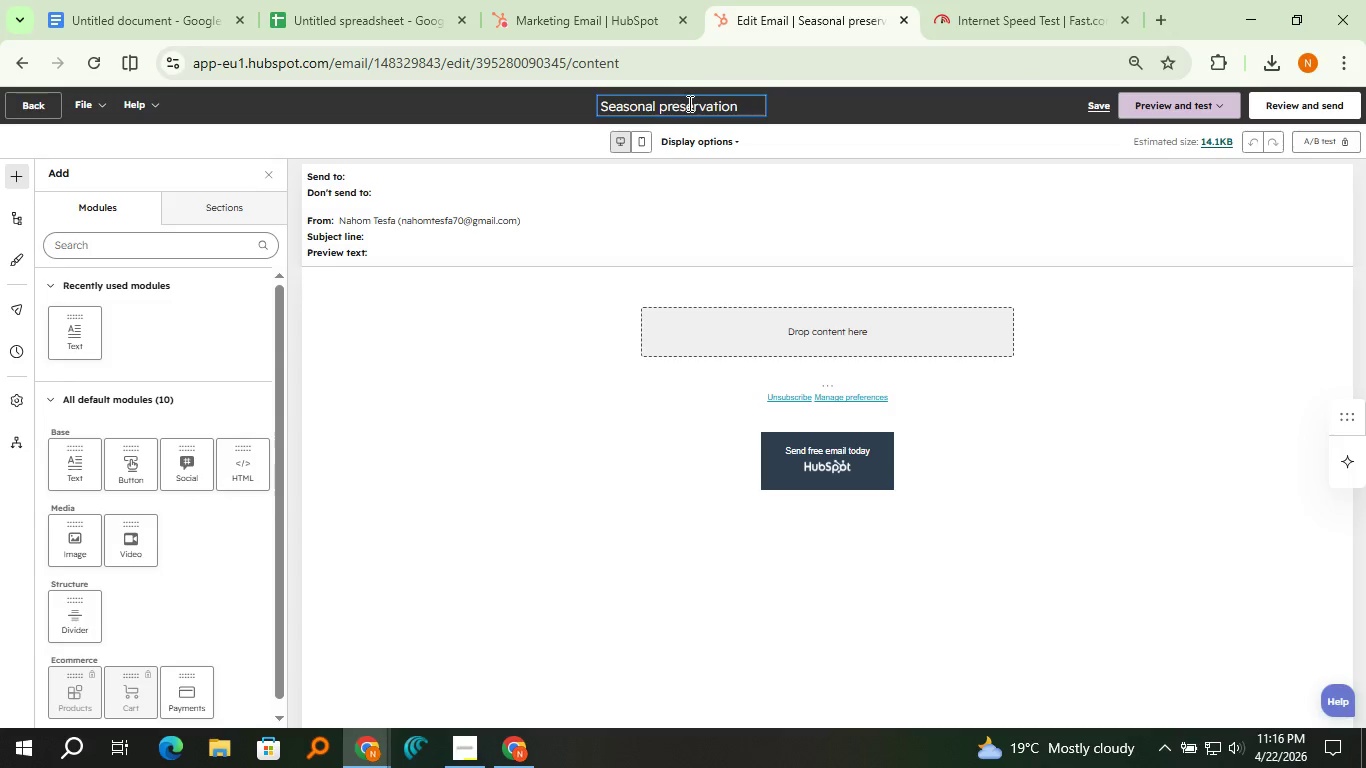 
hold_key(key=ArrowLeft, duration=0.75)
 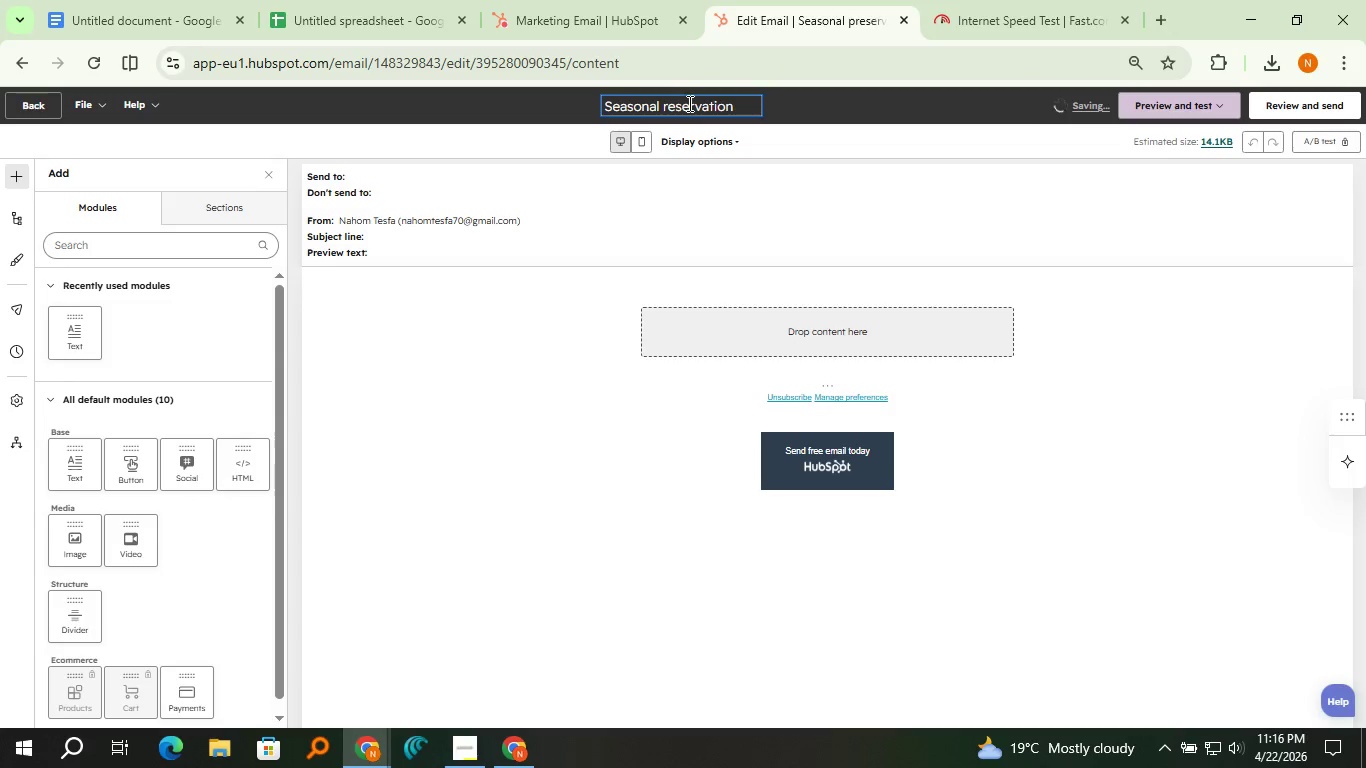 
key(Backspace)
 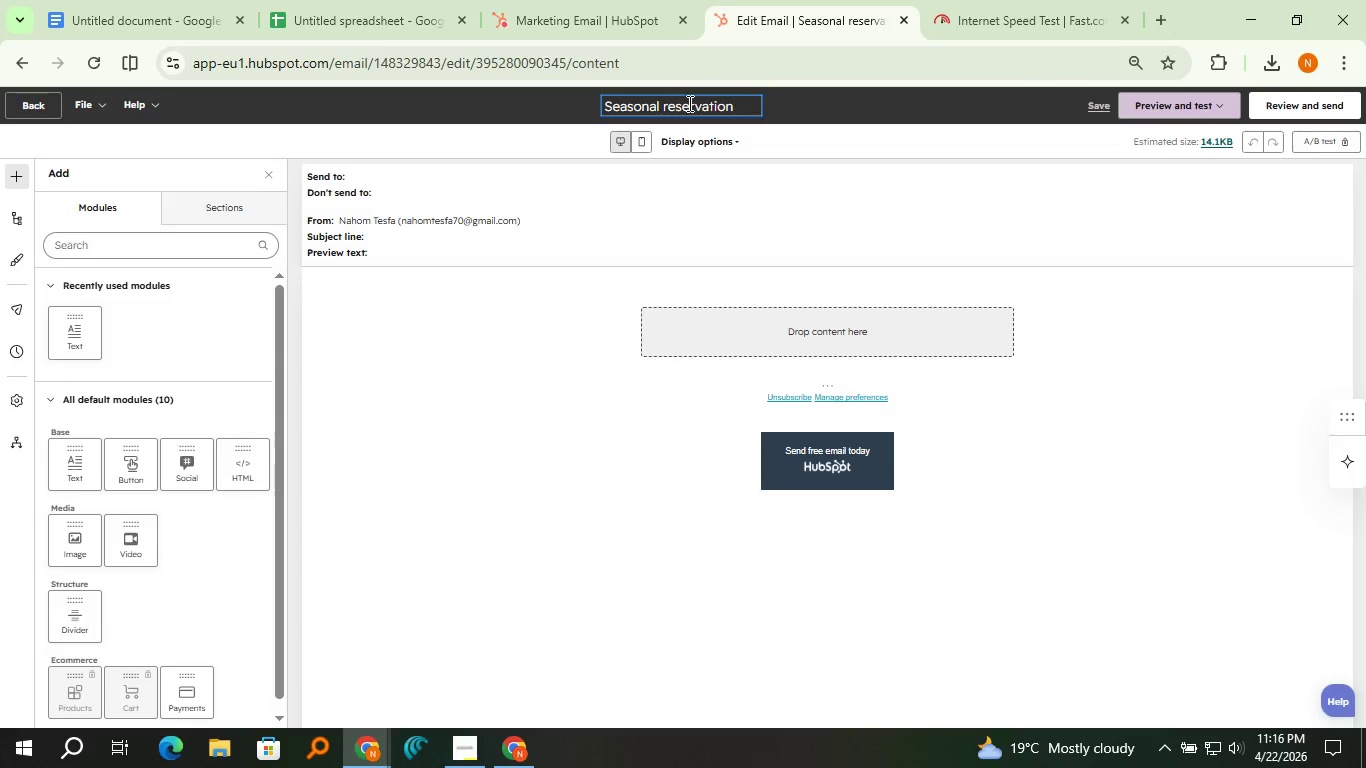 
key(Shift+P)
 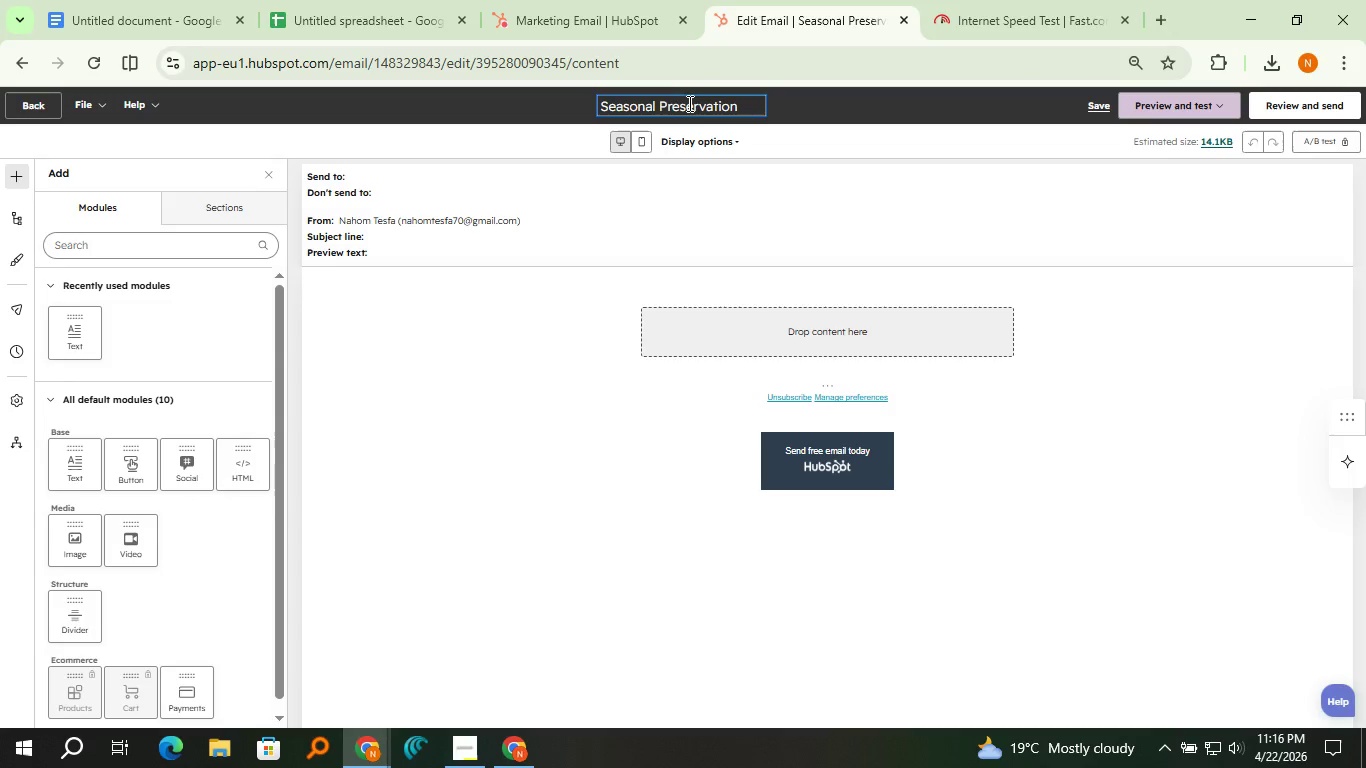 
key(Enter)
 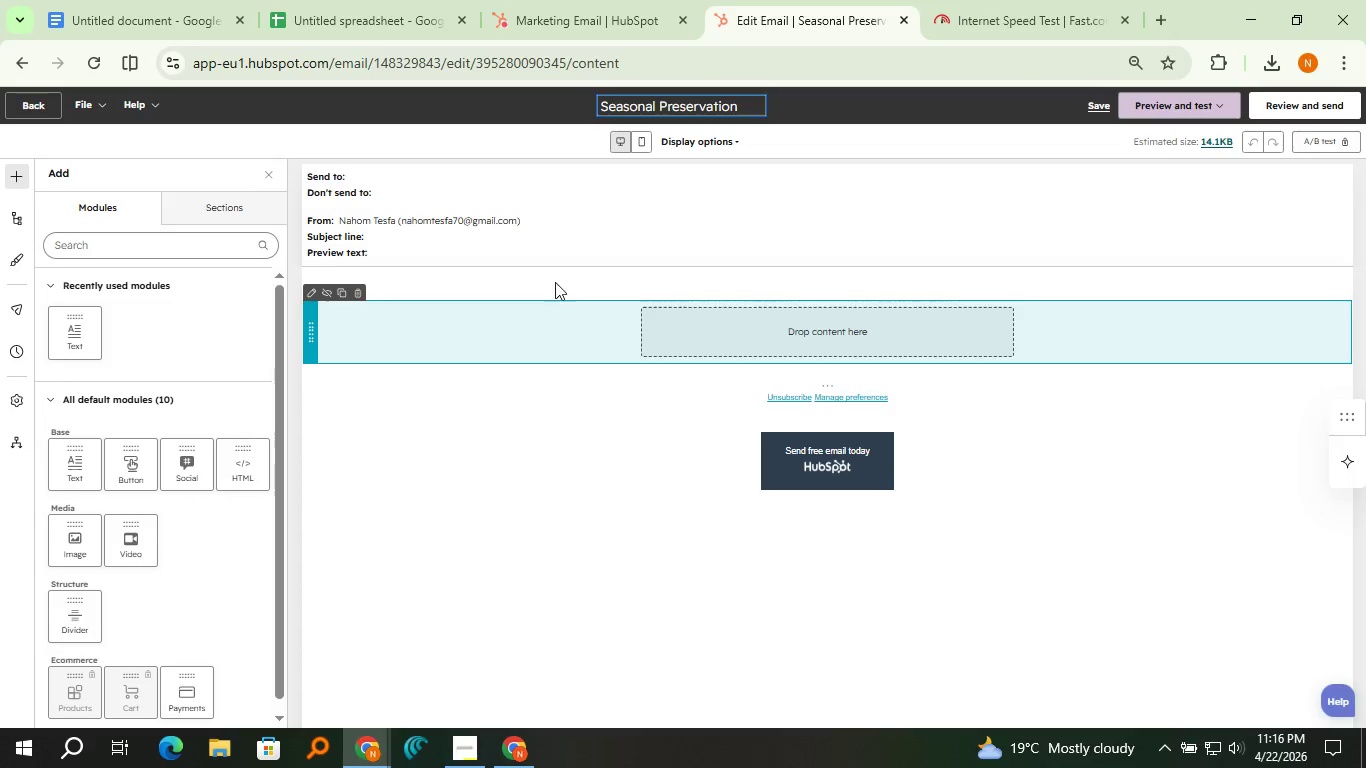 
left_click([547, 248])
 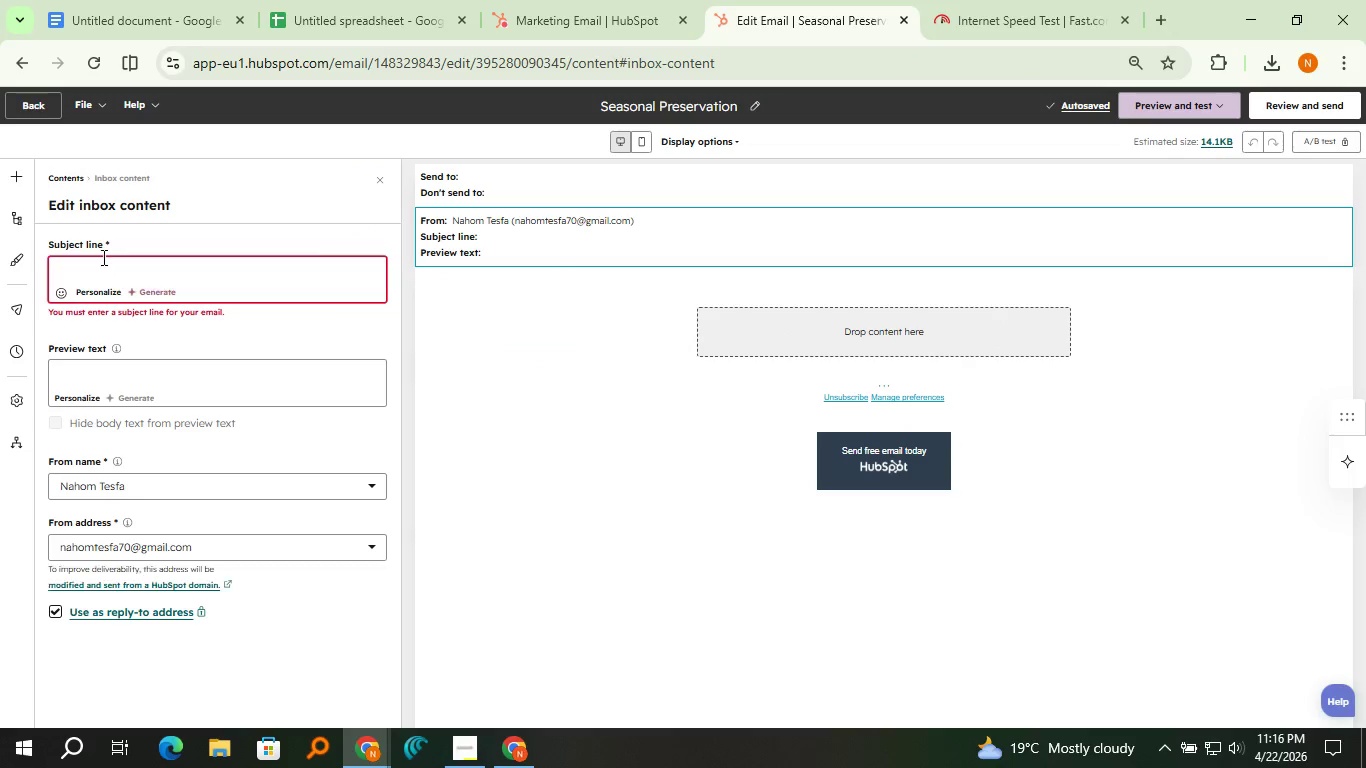 
left_click([100, 268])
 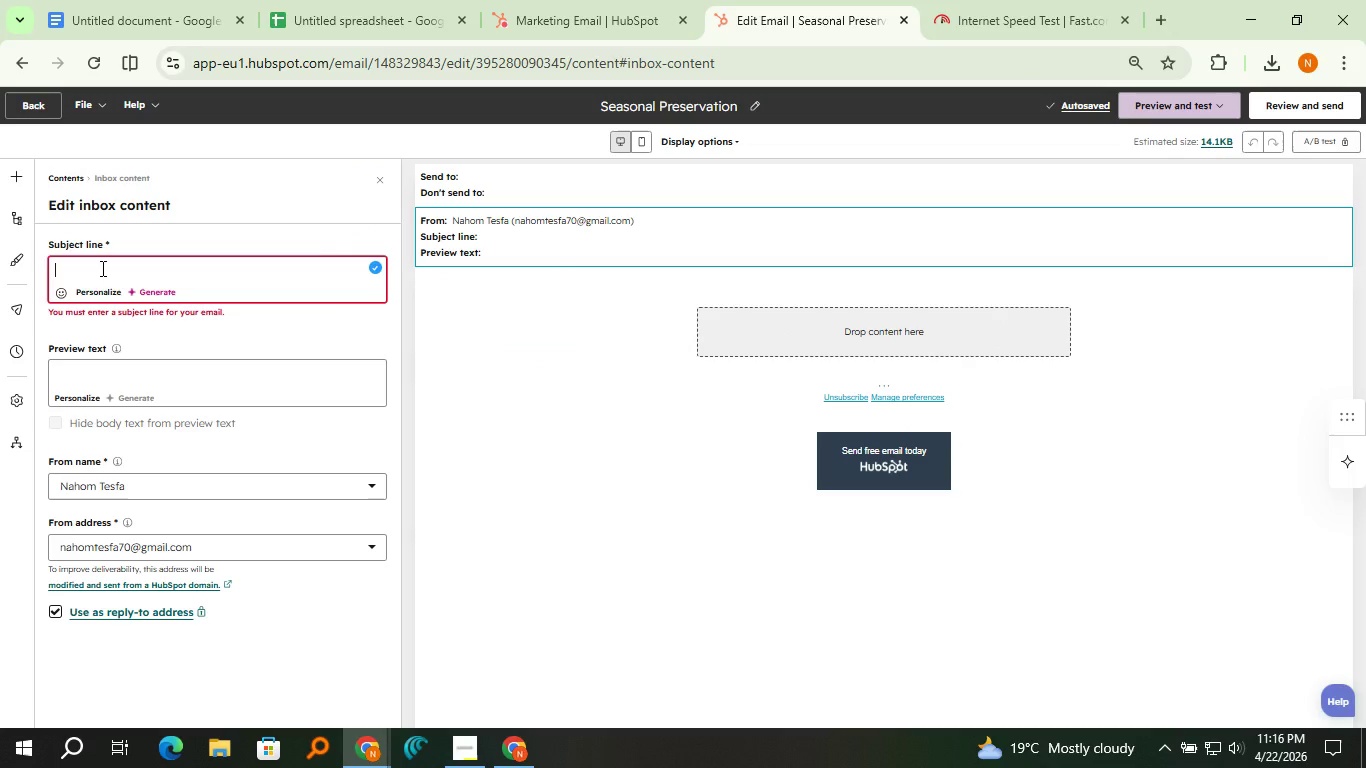 
type(Seasonal care tips for your architectural investment)
 